 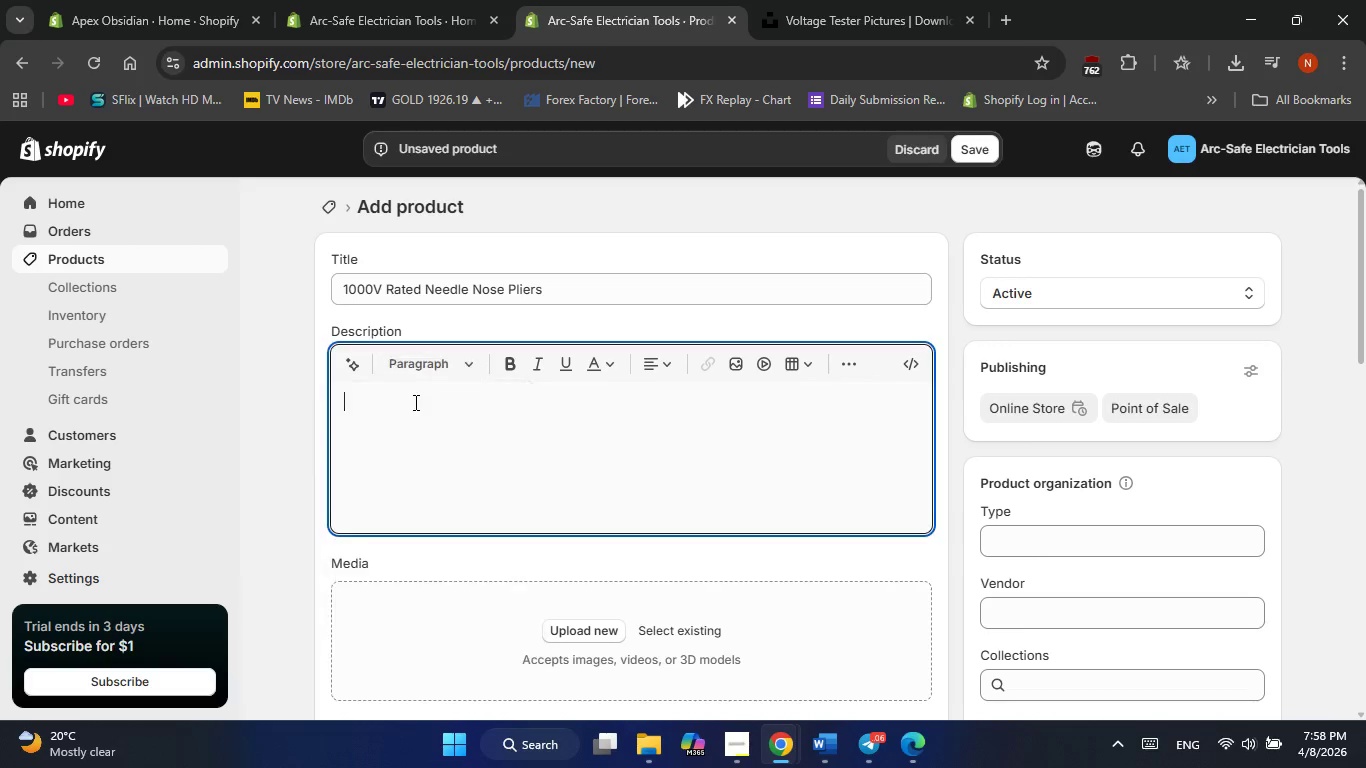 
left_click([414, 402])
 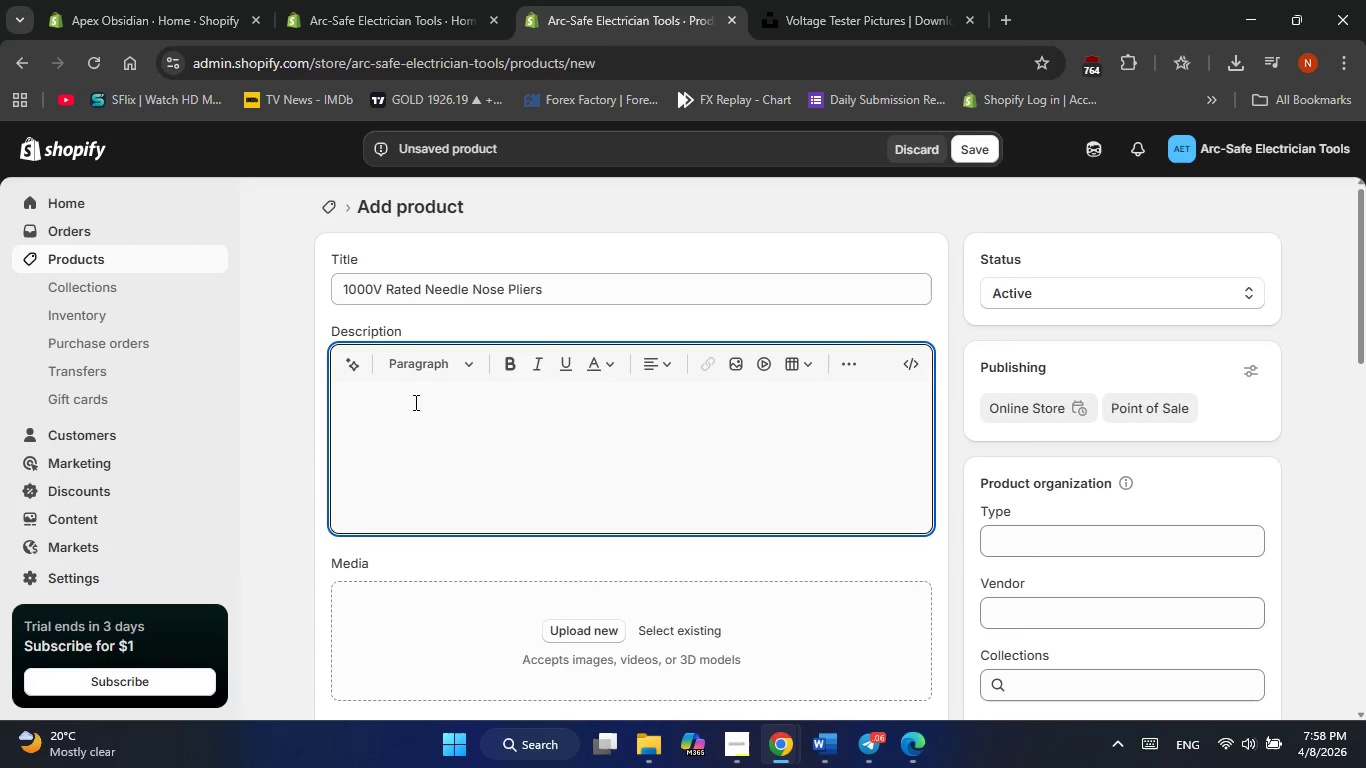 
right_click([414, 402])
 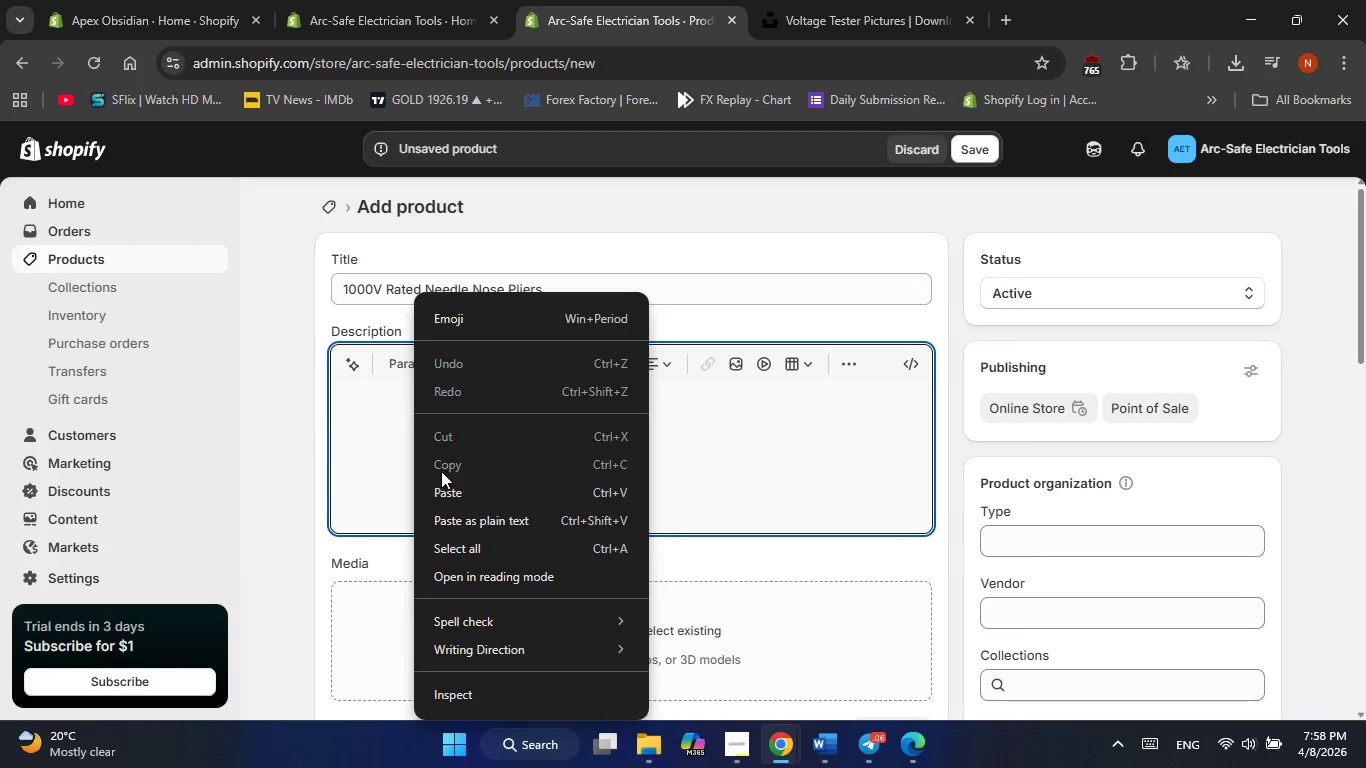 
left_click([440, 485])
 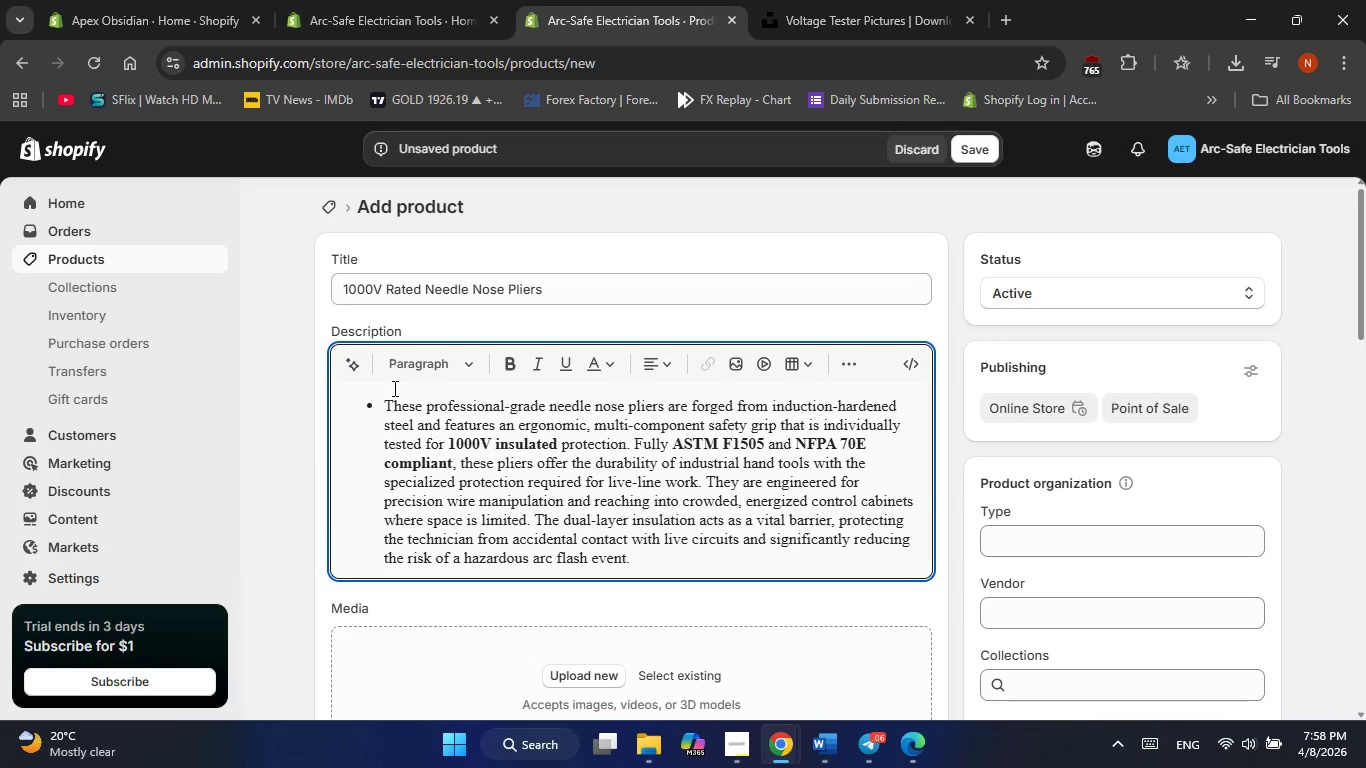 
left_click([380, 404])
 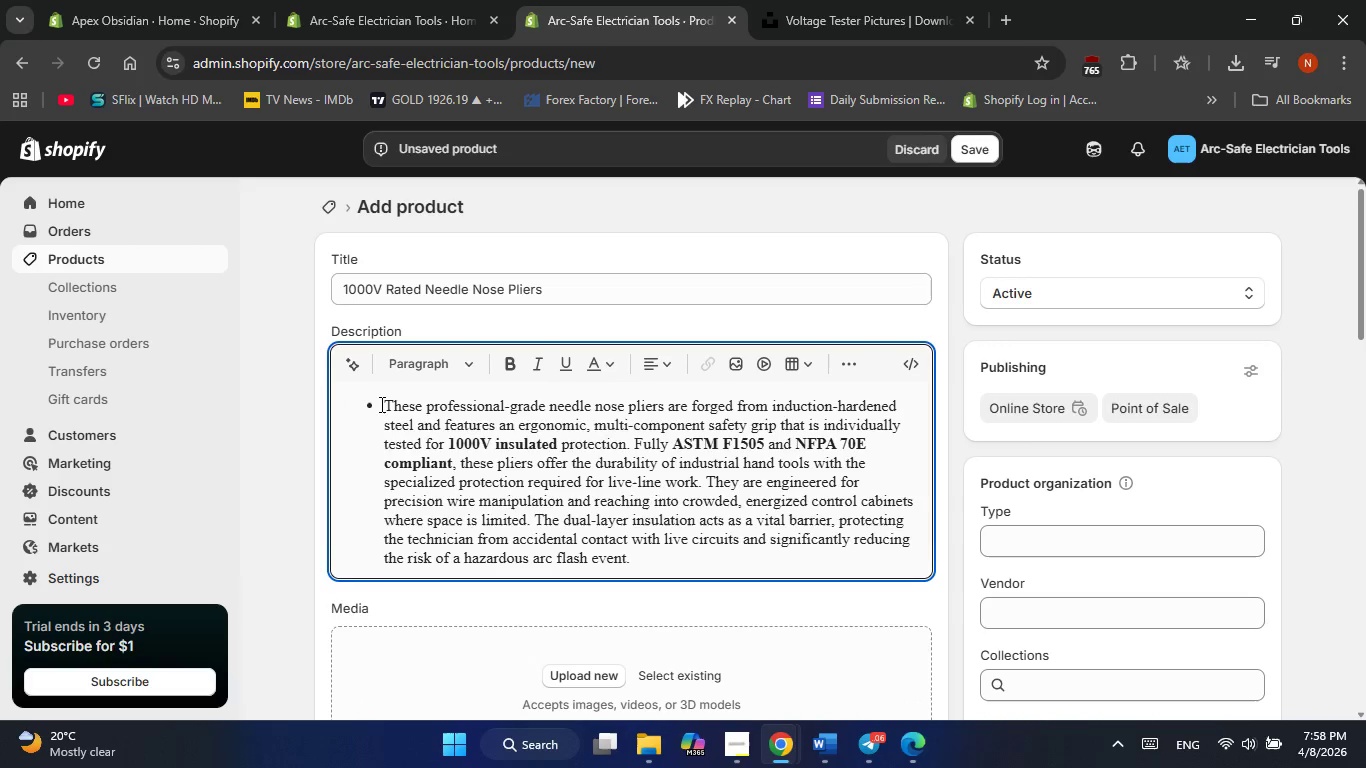 
key(Backspace)
 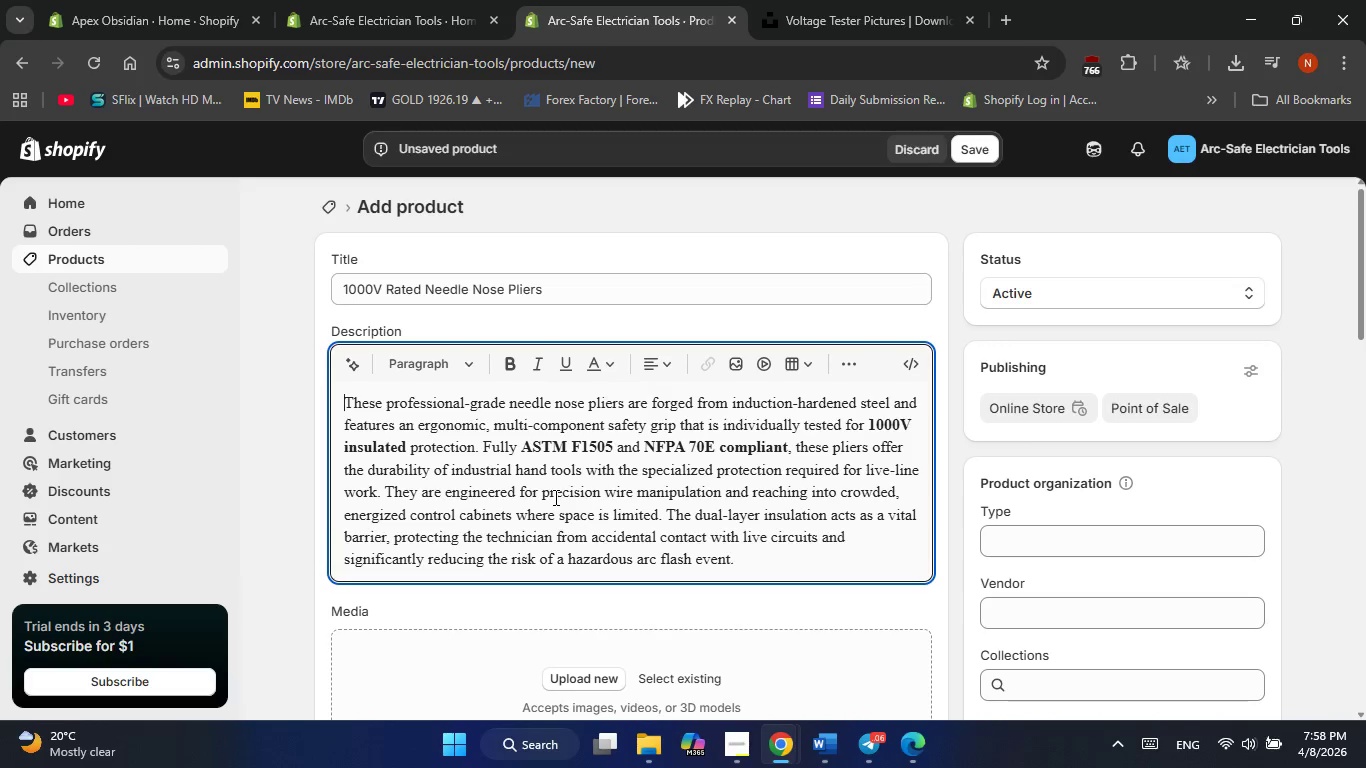 
scroll: coordinate [554, 497], scroll_direction: down, amount: 1.0
 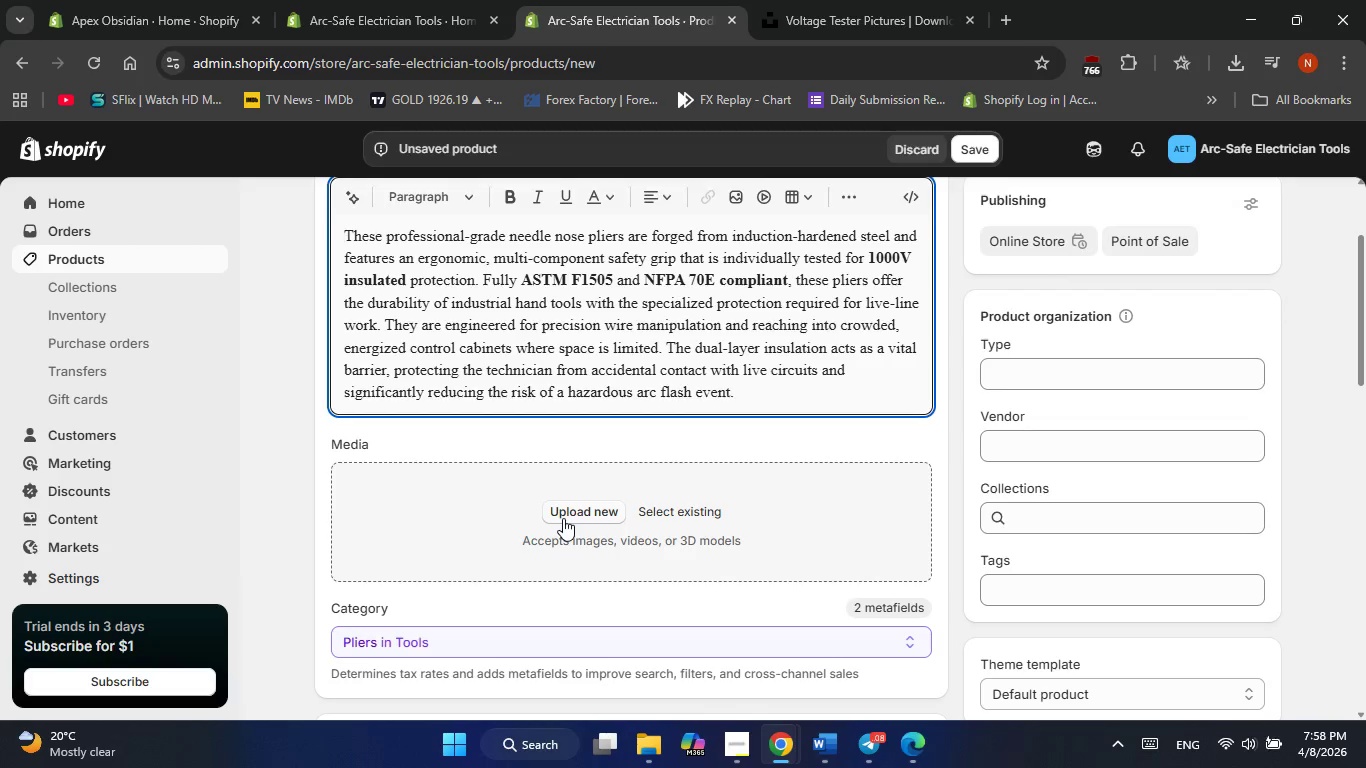 
scroll: coordinate [563, 518], scroll_direction: up, amount: 1.0
 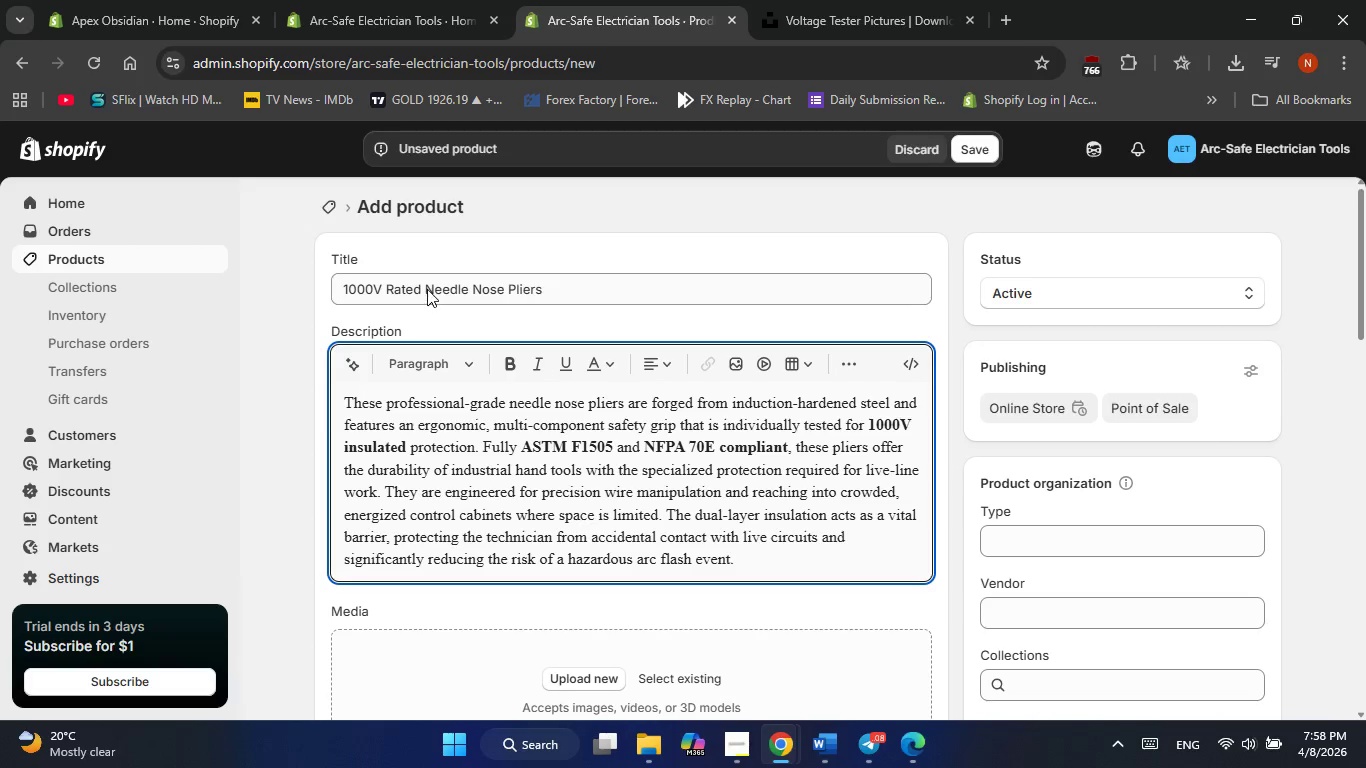 
left_click([432, 289])
 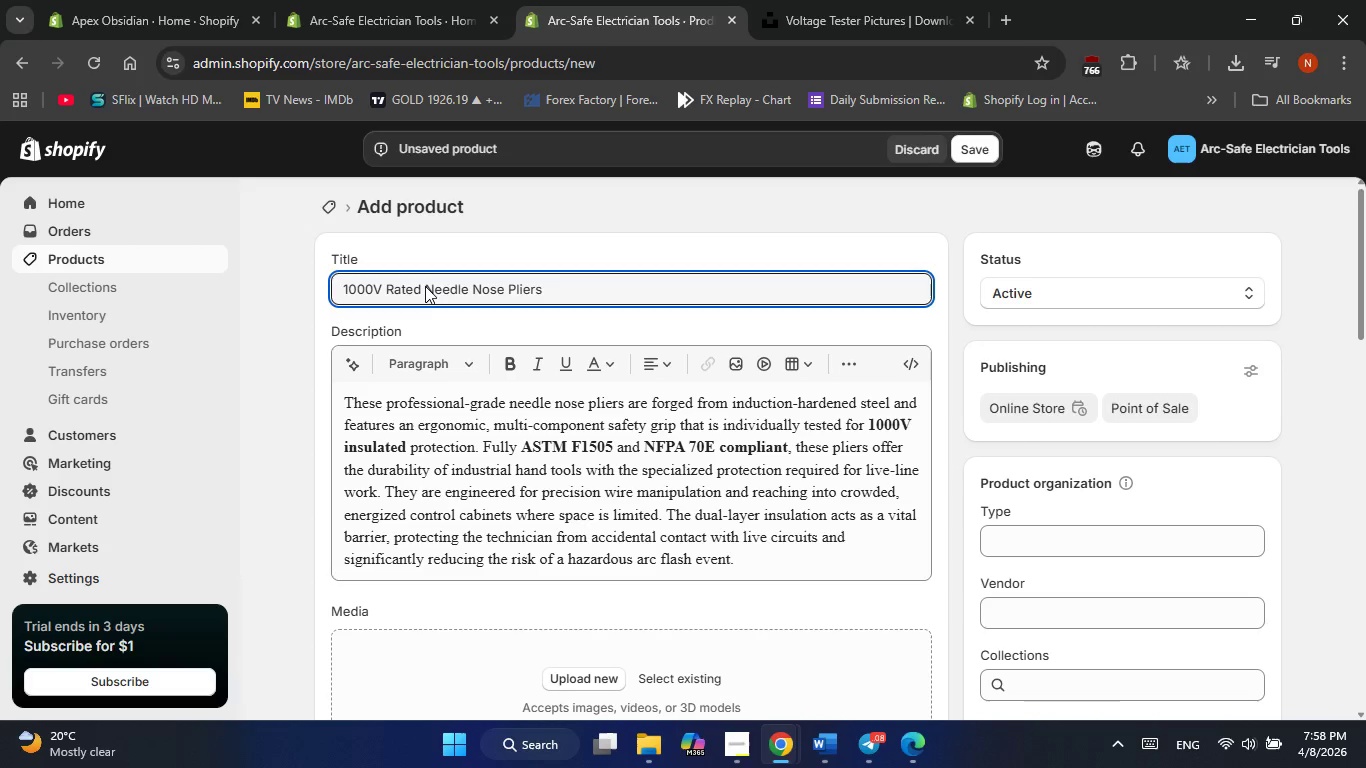 
left_click([425, 286])
 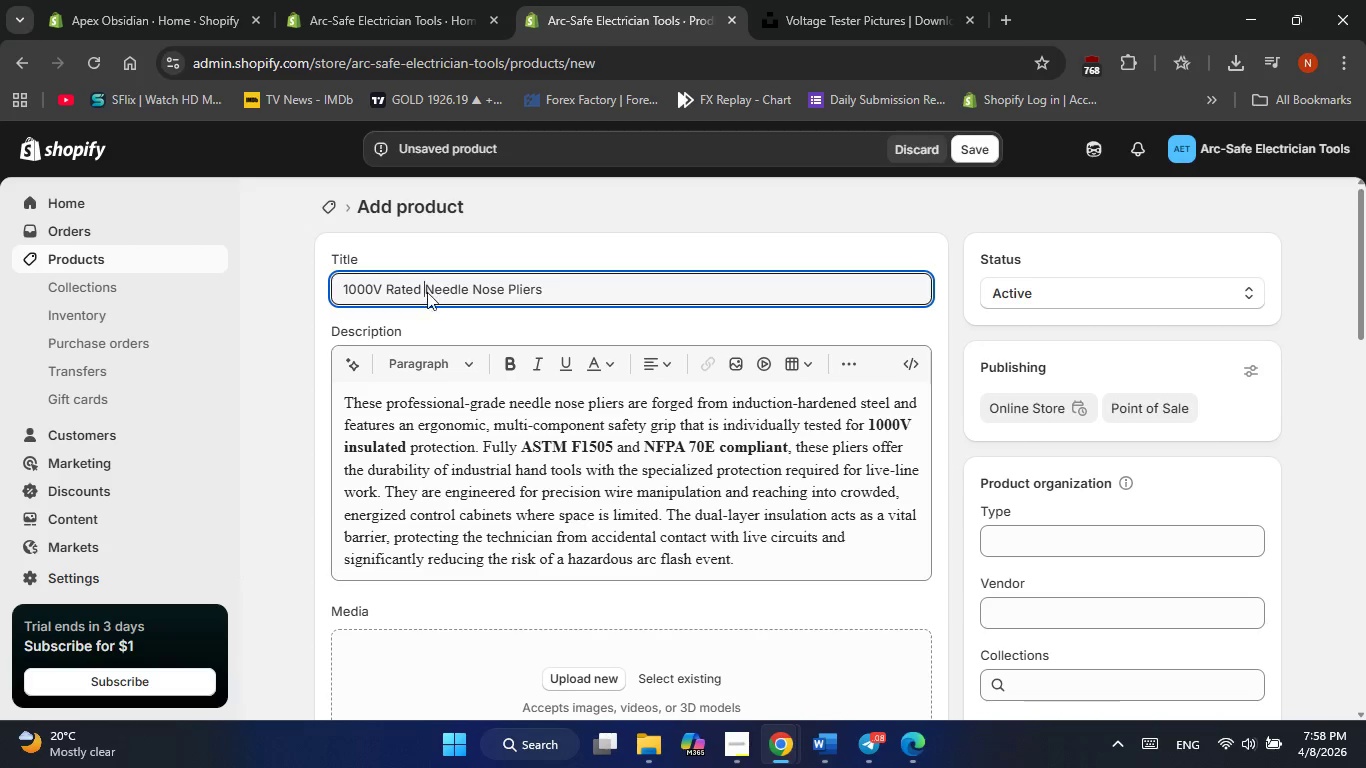 
left_click_drag(start_coordinate=[427, 290], to_coordinate=[545, 303])
 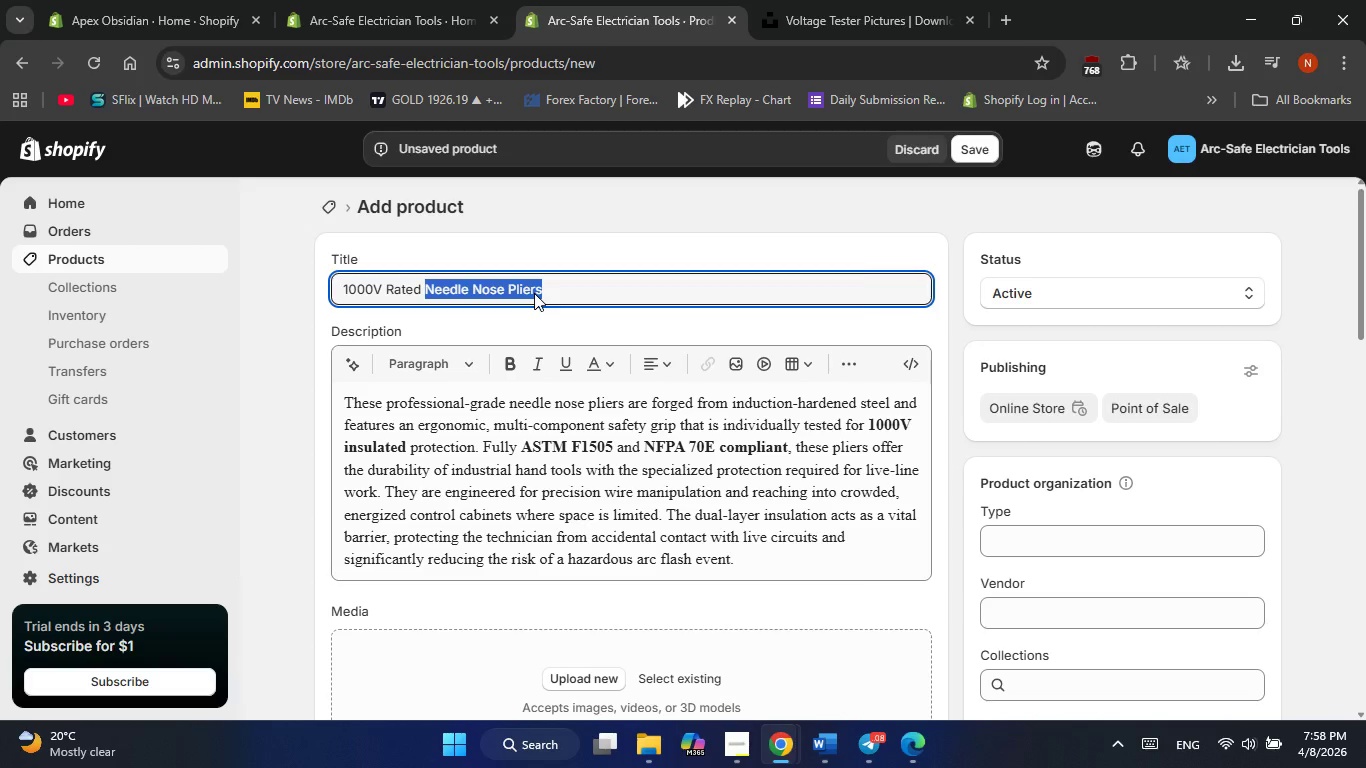 
right_click([534, 293])
 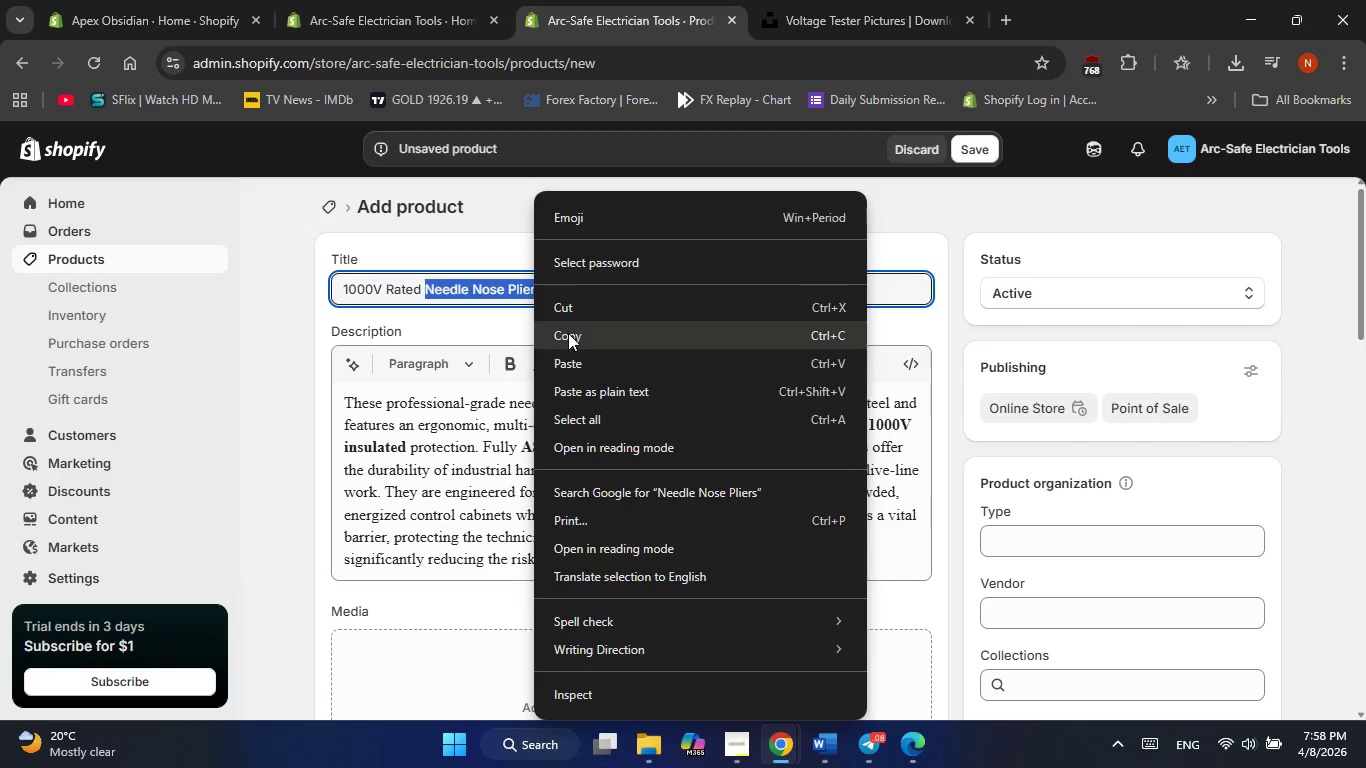 
left_click([571, 339])
 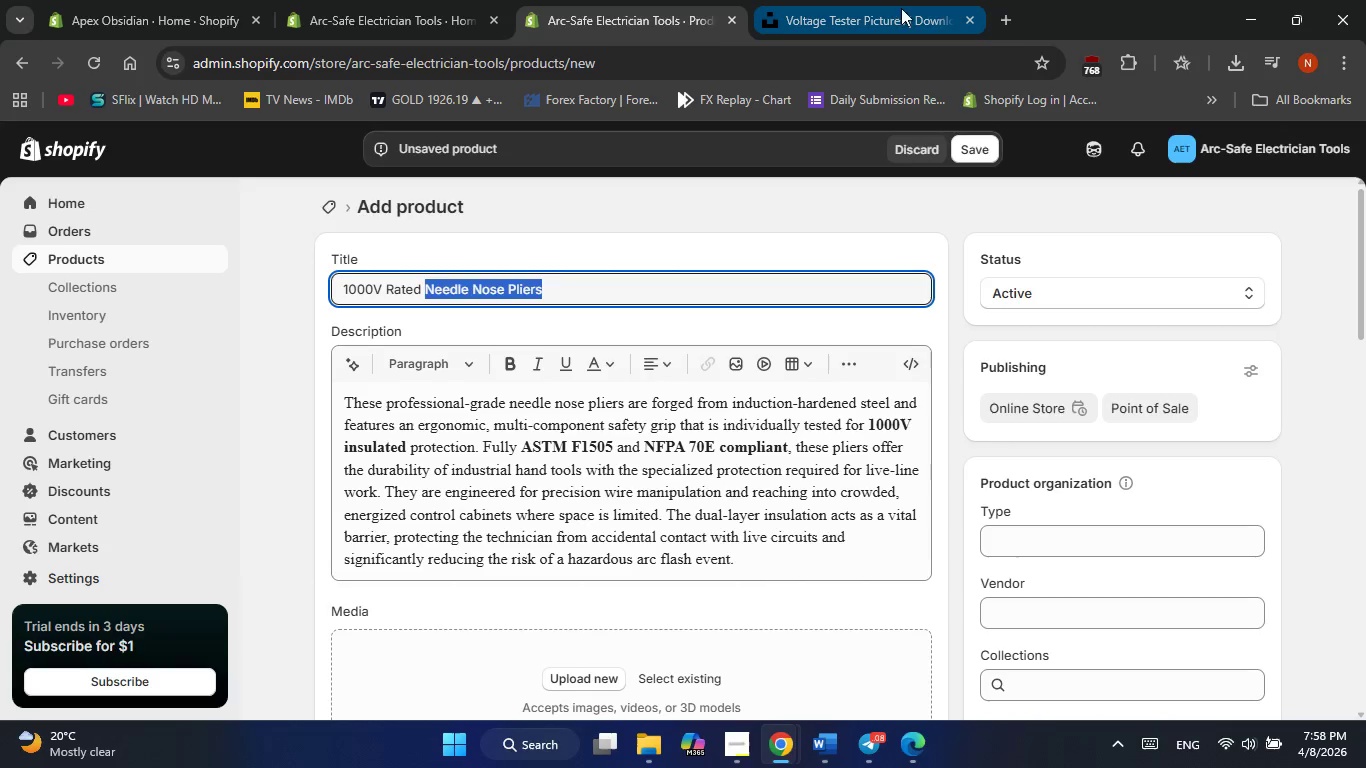 
left_click([896, 16])
 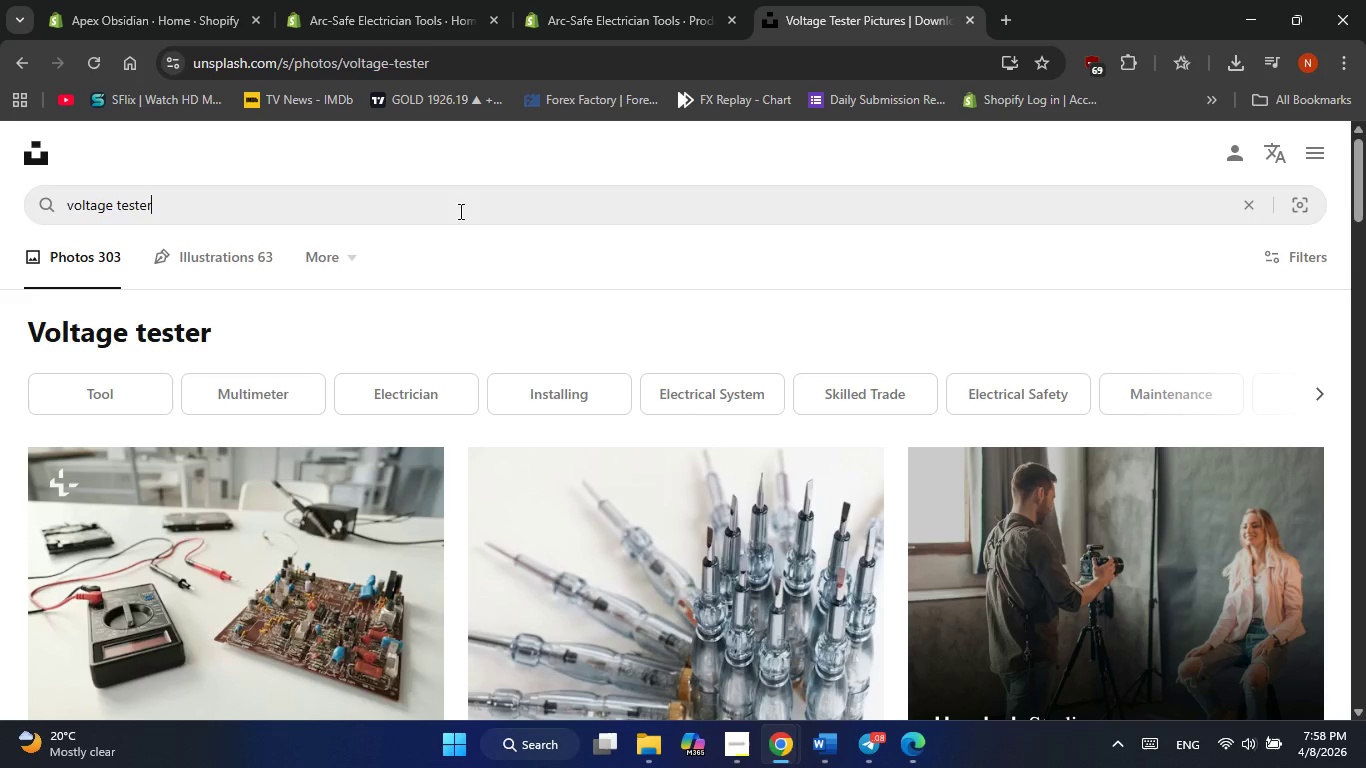 
double_click([459, 211])
 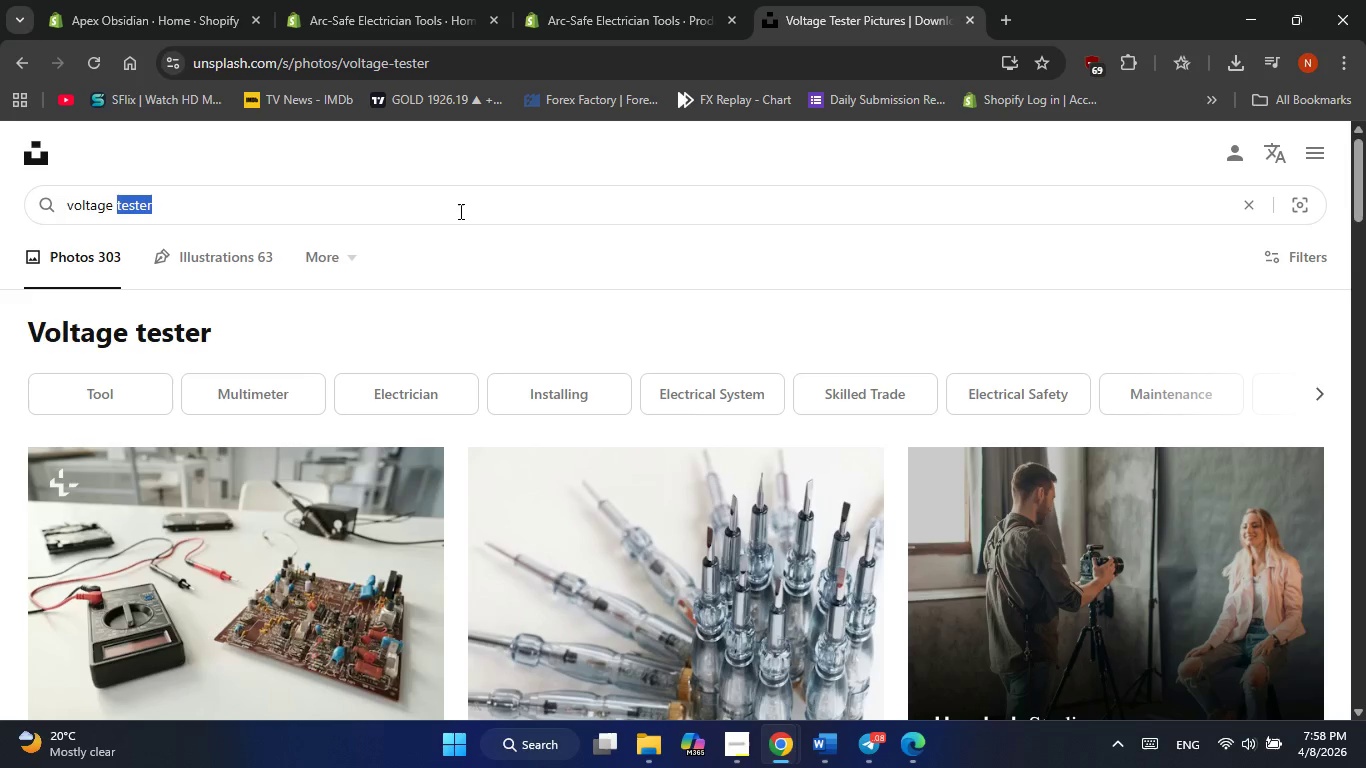 
triple_click([459, 211])
 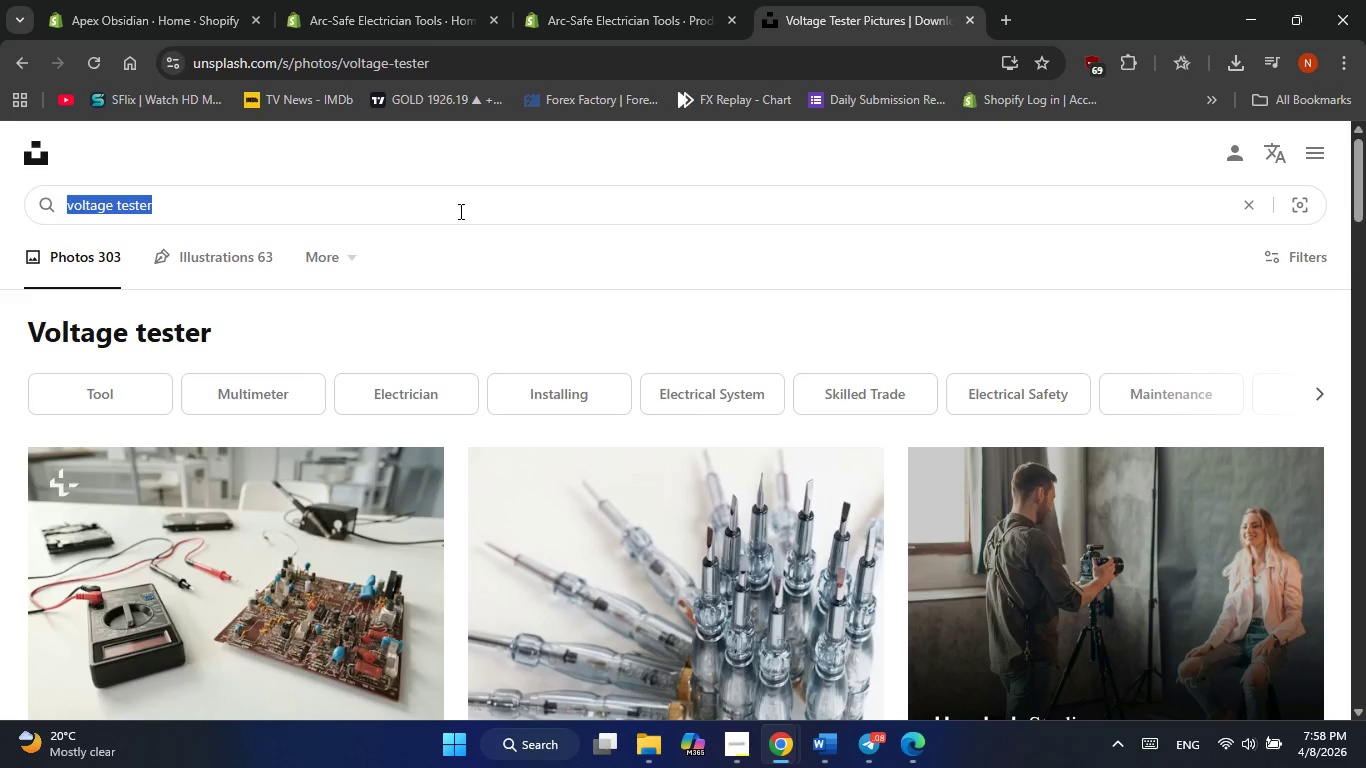 
right_click([459, 211])
 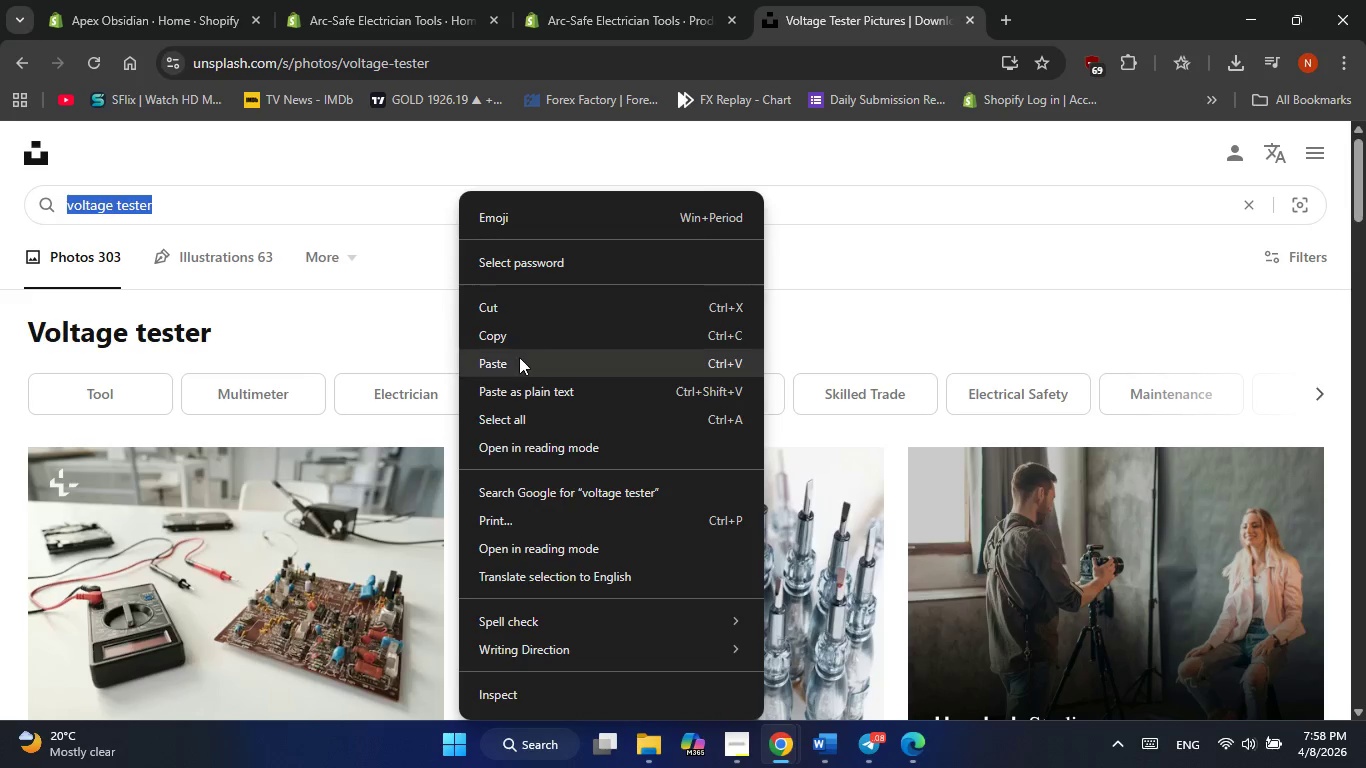 
left_click([516, 360])
 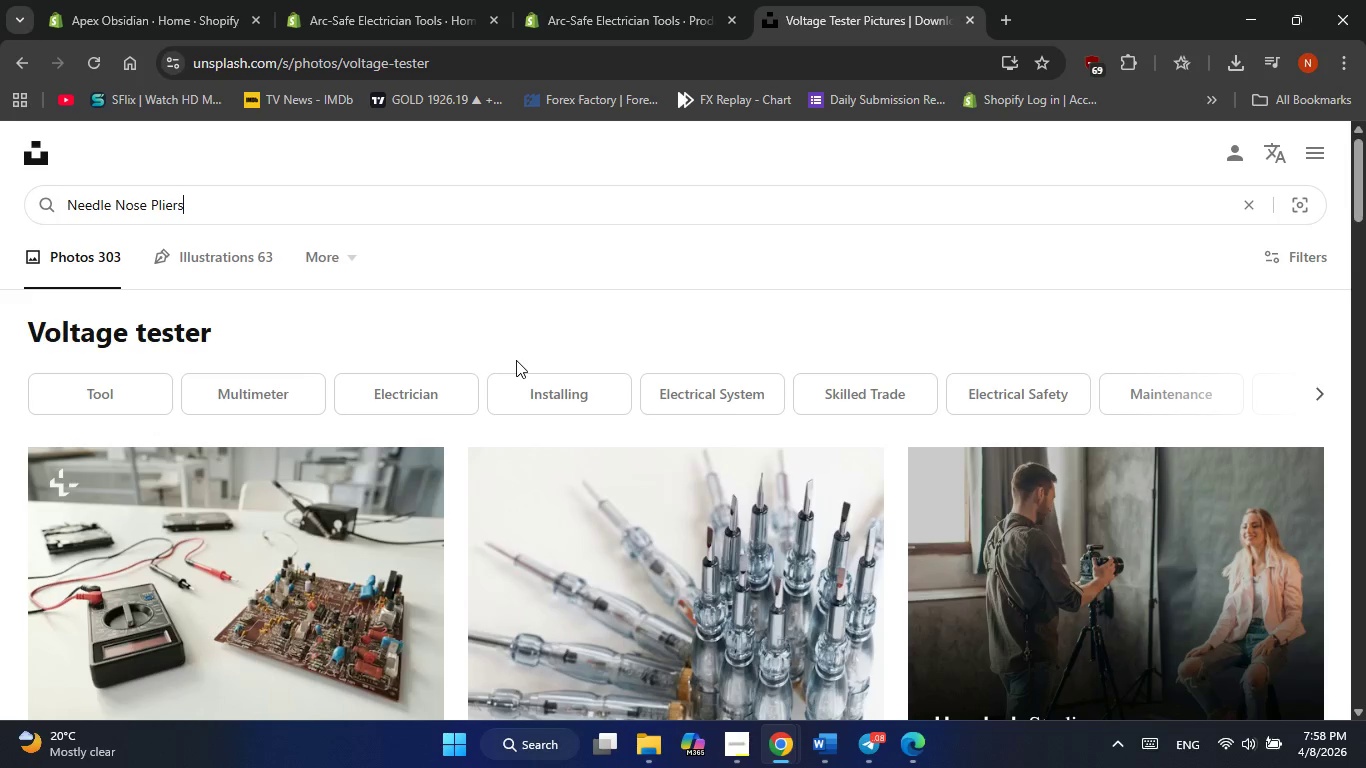 
key(NumpadEnter)
 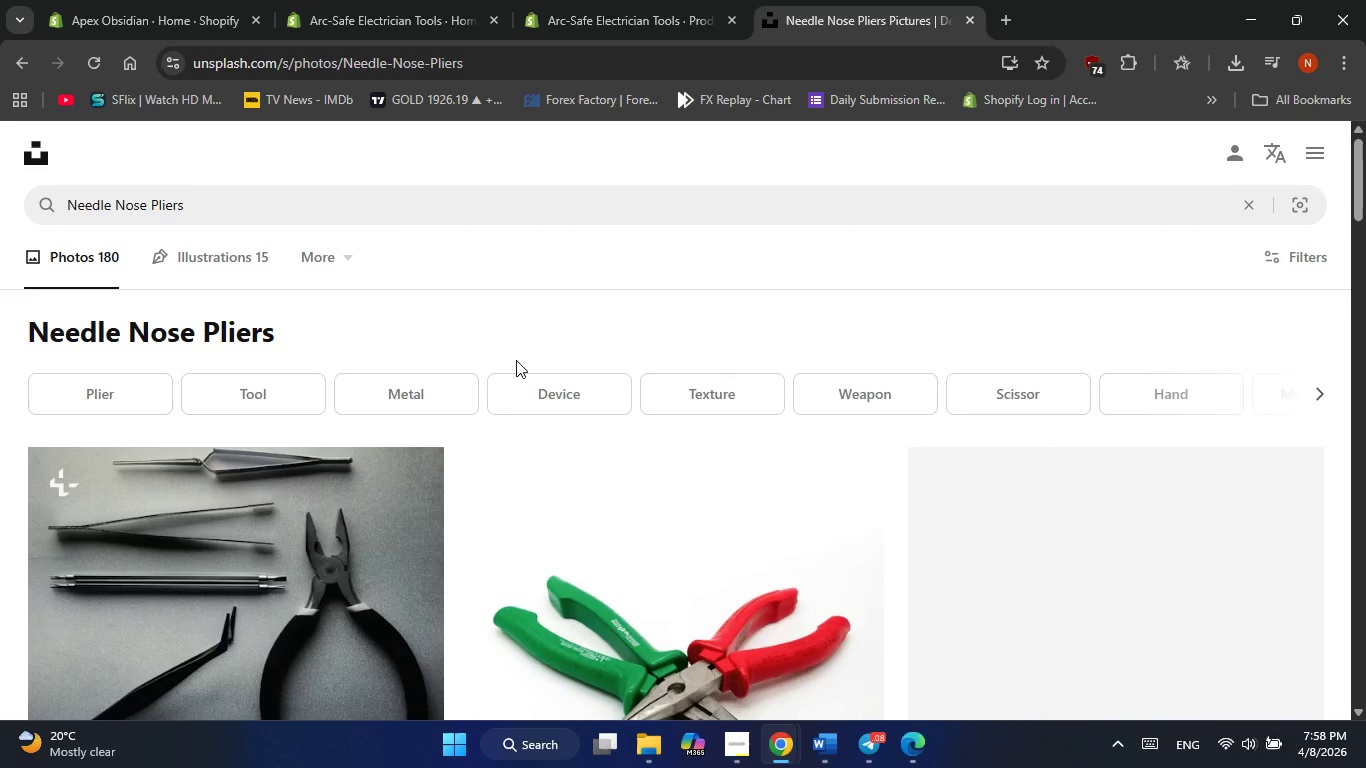 
scroll: coordinate [516, 360], scroll_direction: none, amount: 0.0
 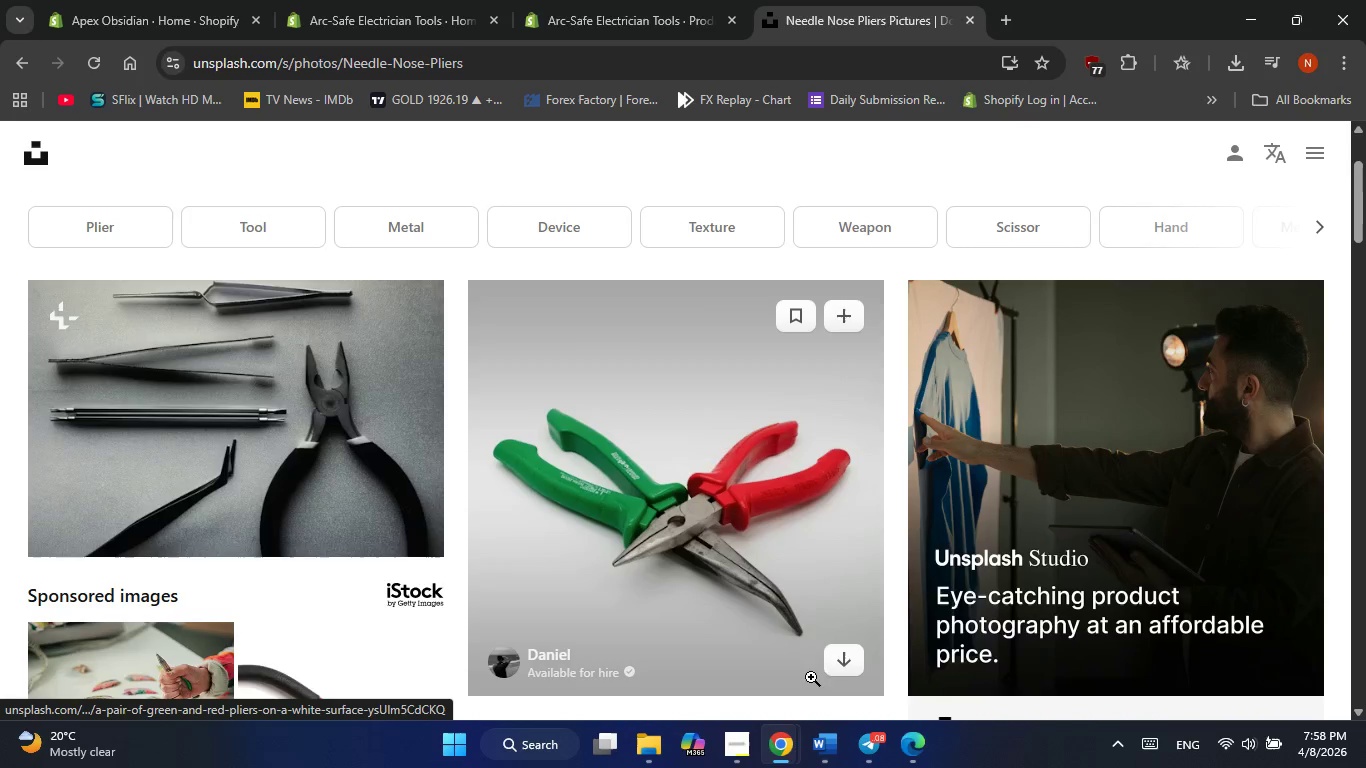 
left_click([827, 671])
 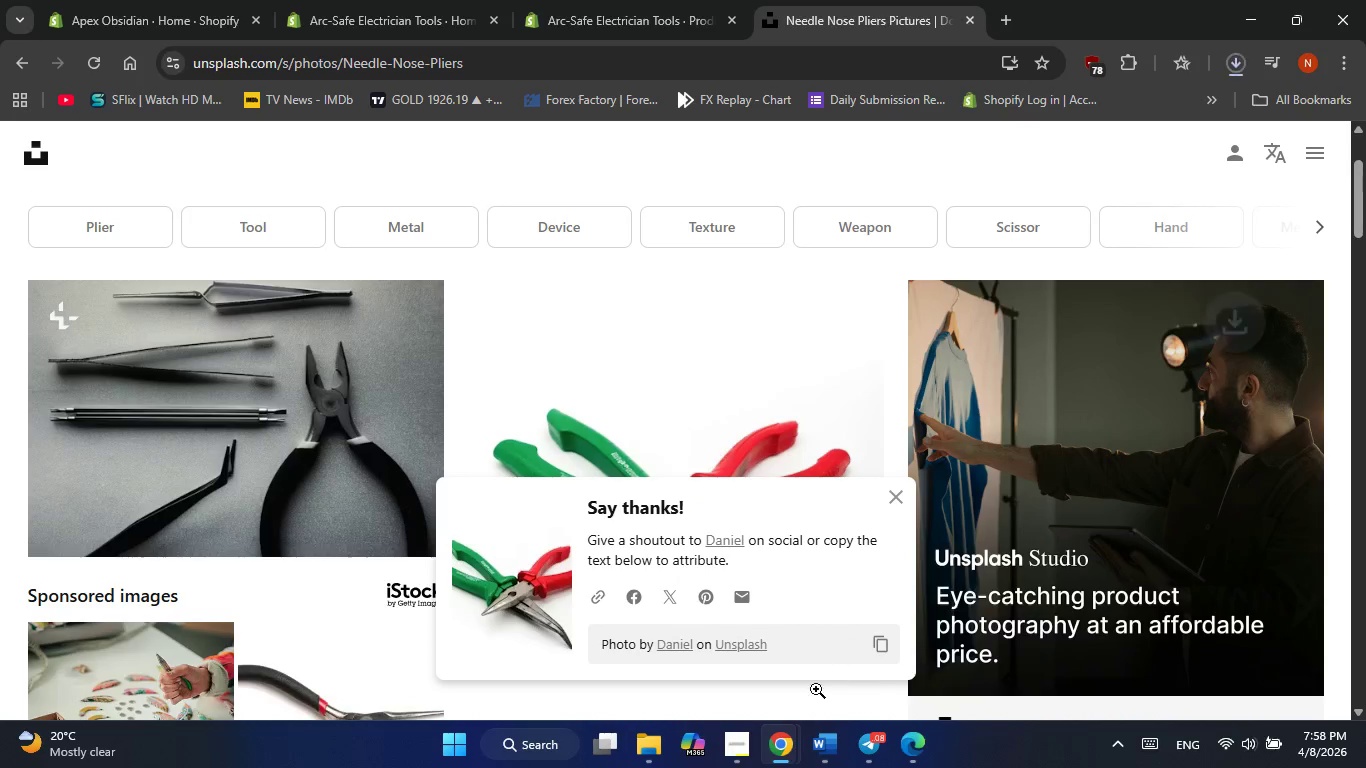 
mouse_move([783, 739])
 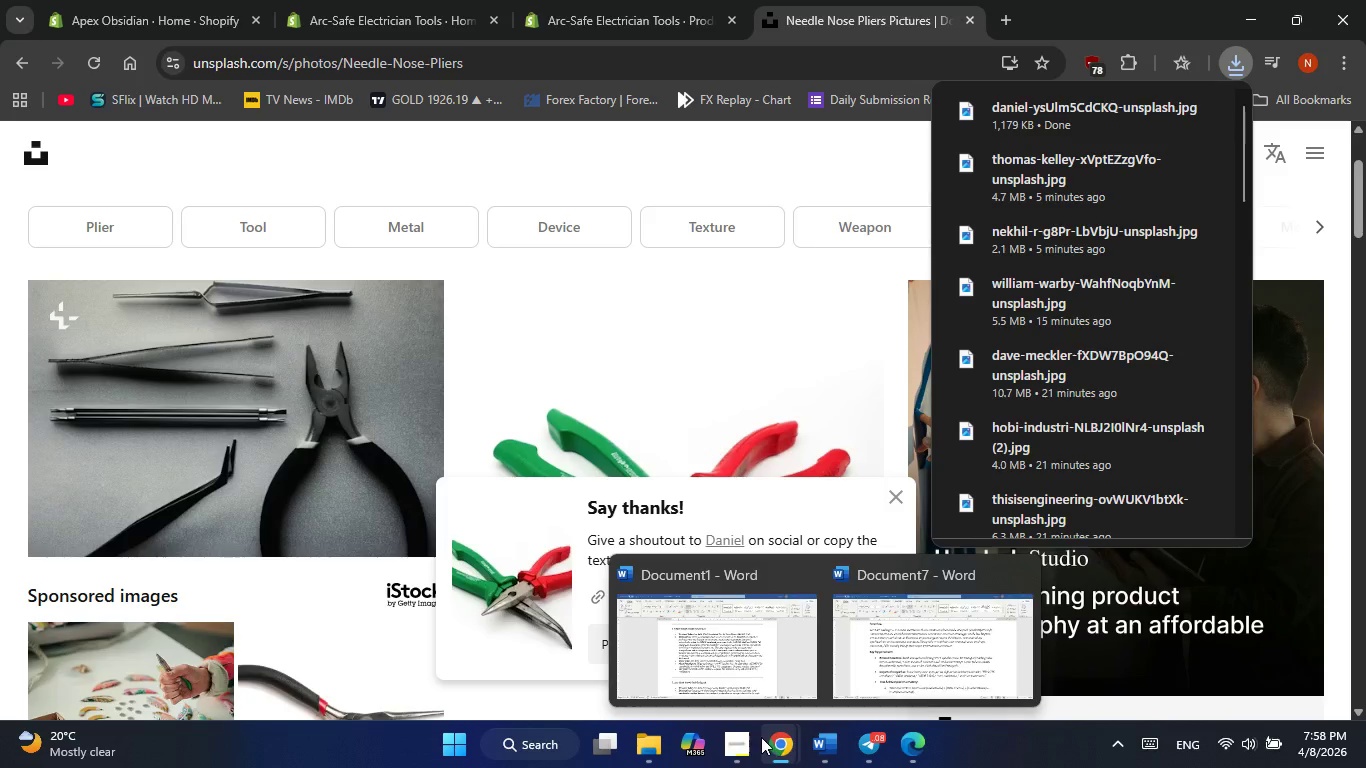 
mouse_move([782, 717])
 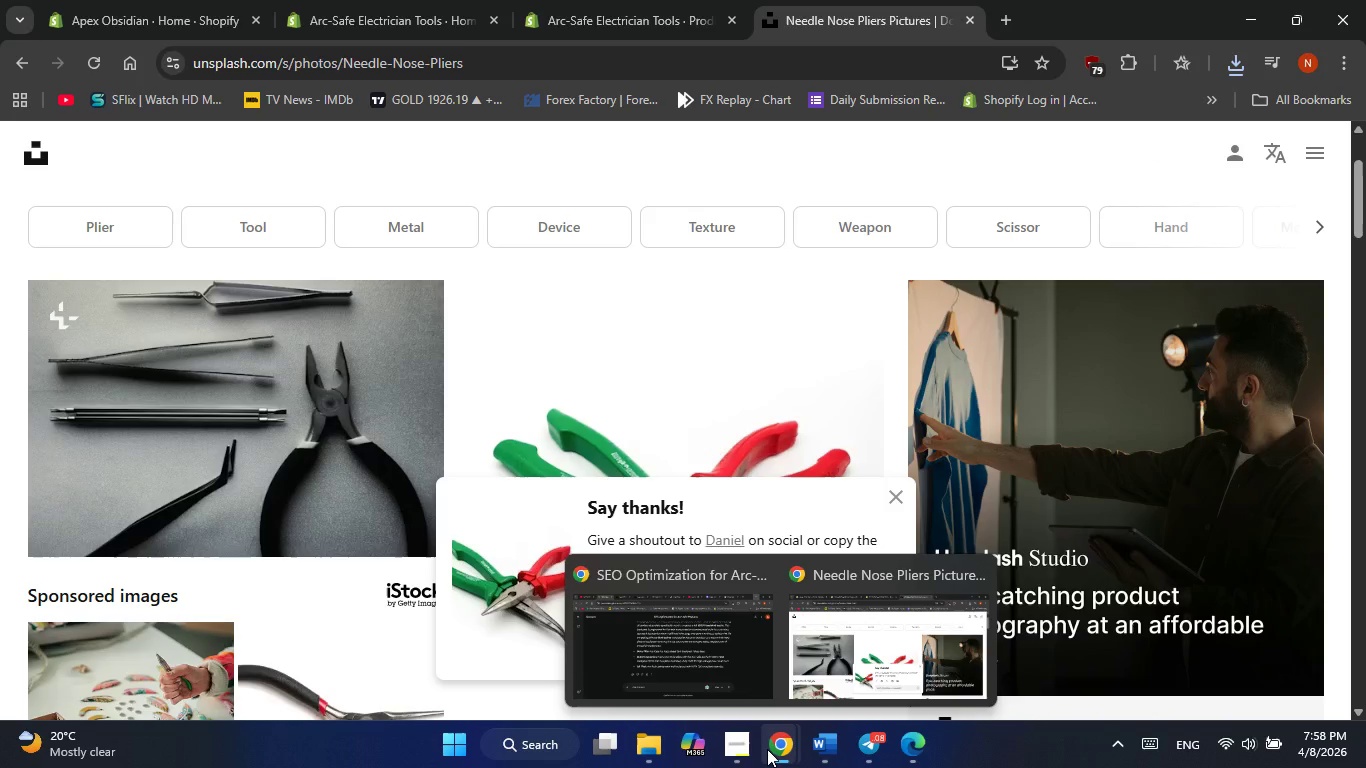 
wait(13.22)
 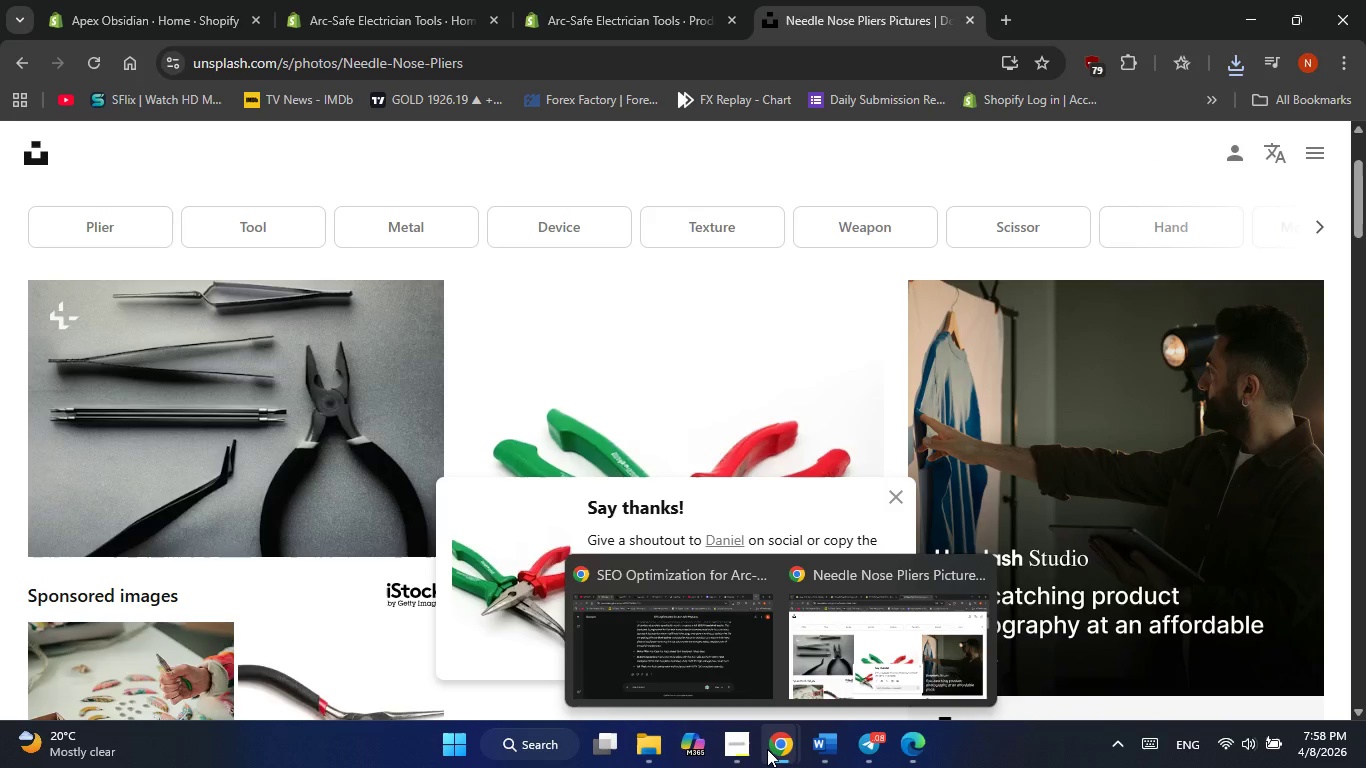 
left_click([856, 668])
 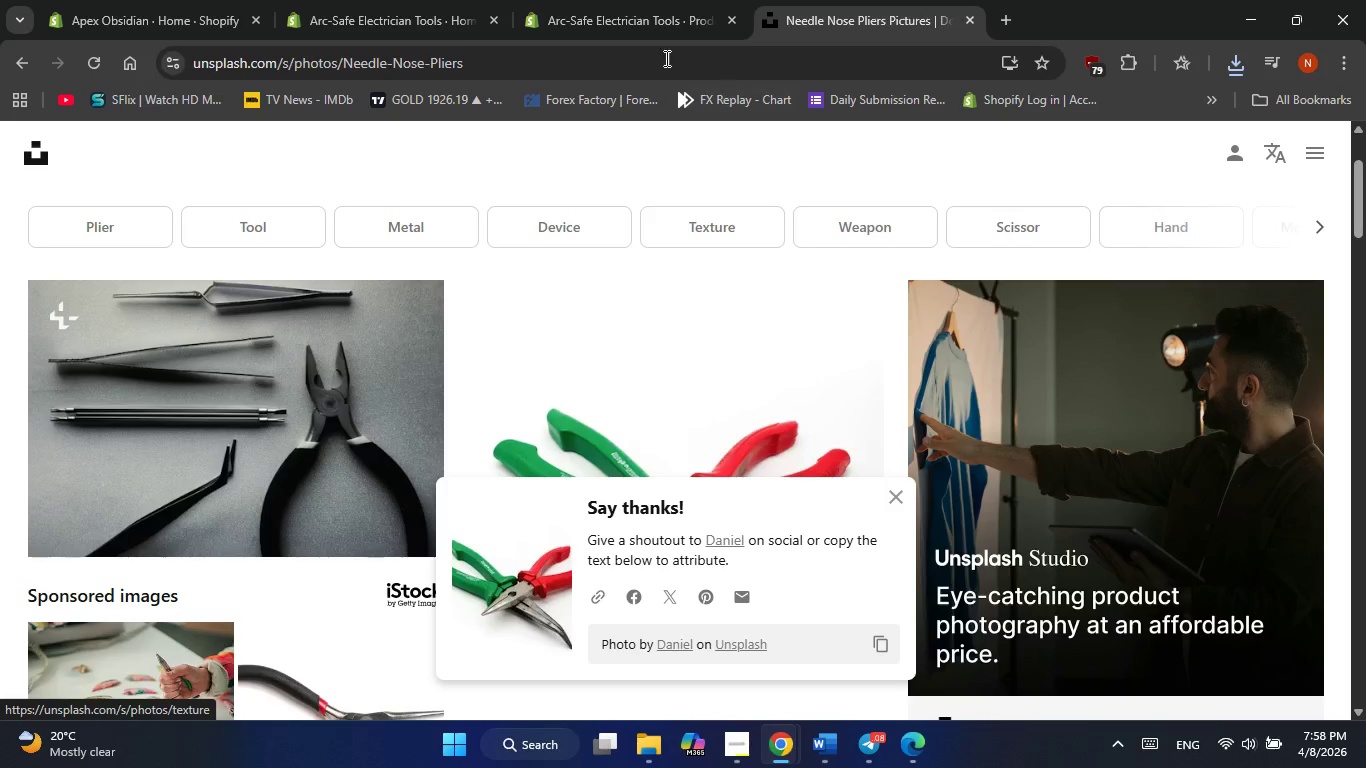 
left_click([616, 28])
 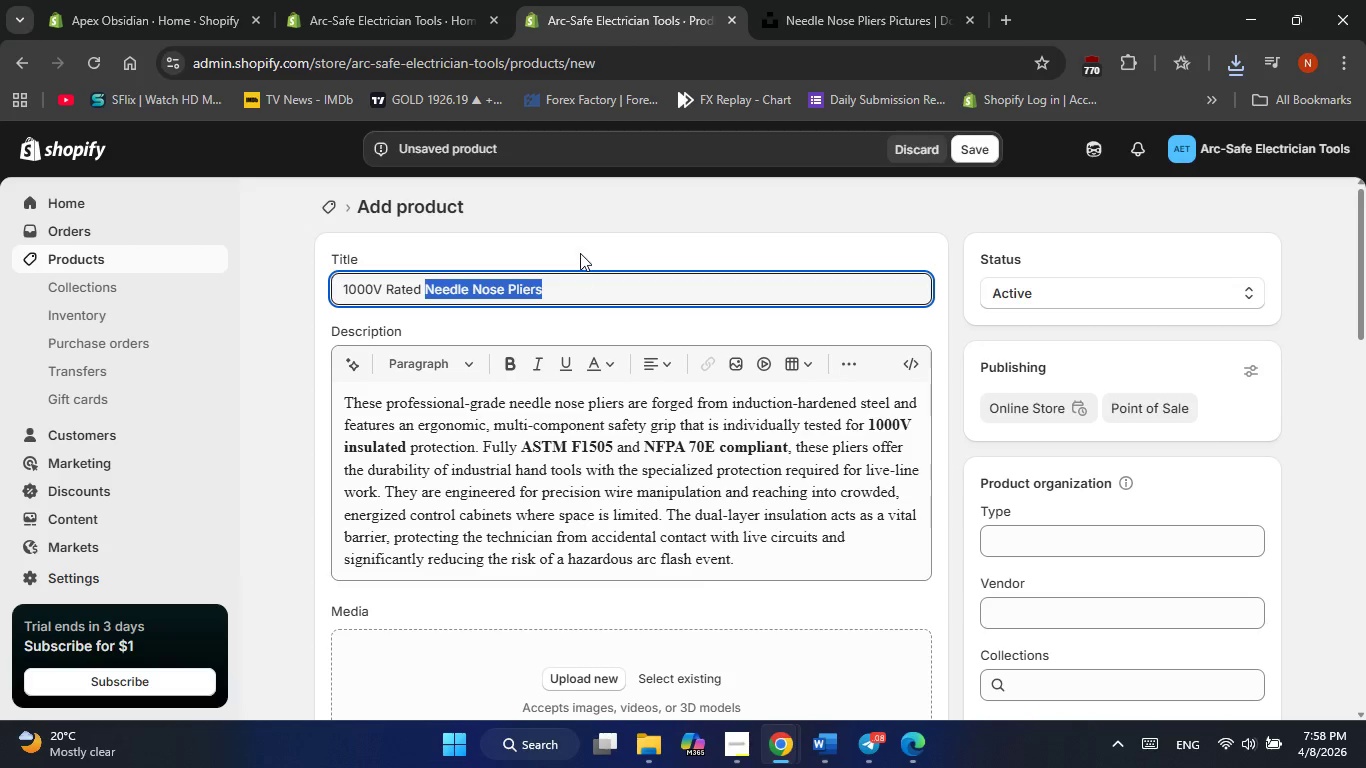 
left_click([580, 253])
 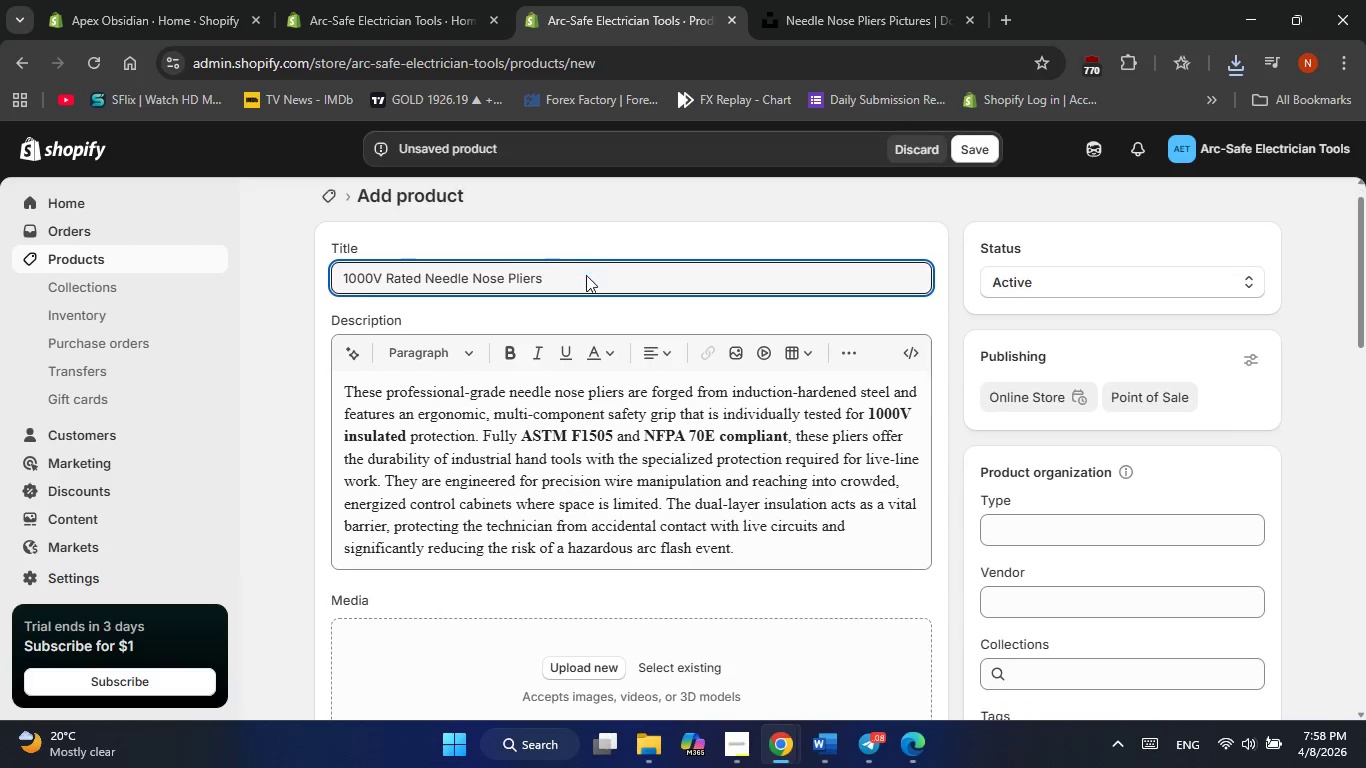 
scroll: coordinate [586, 277], scroll_direction: down, amount: 3.0
 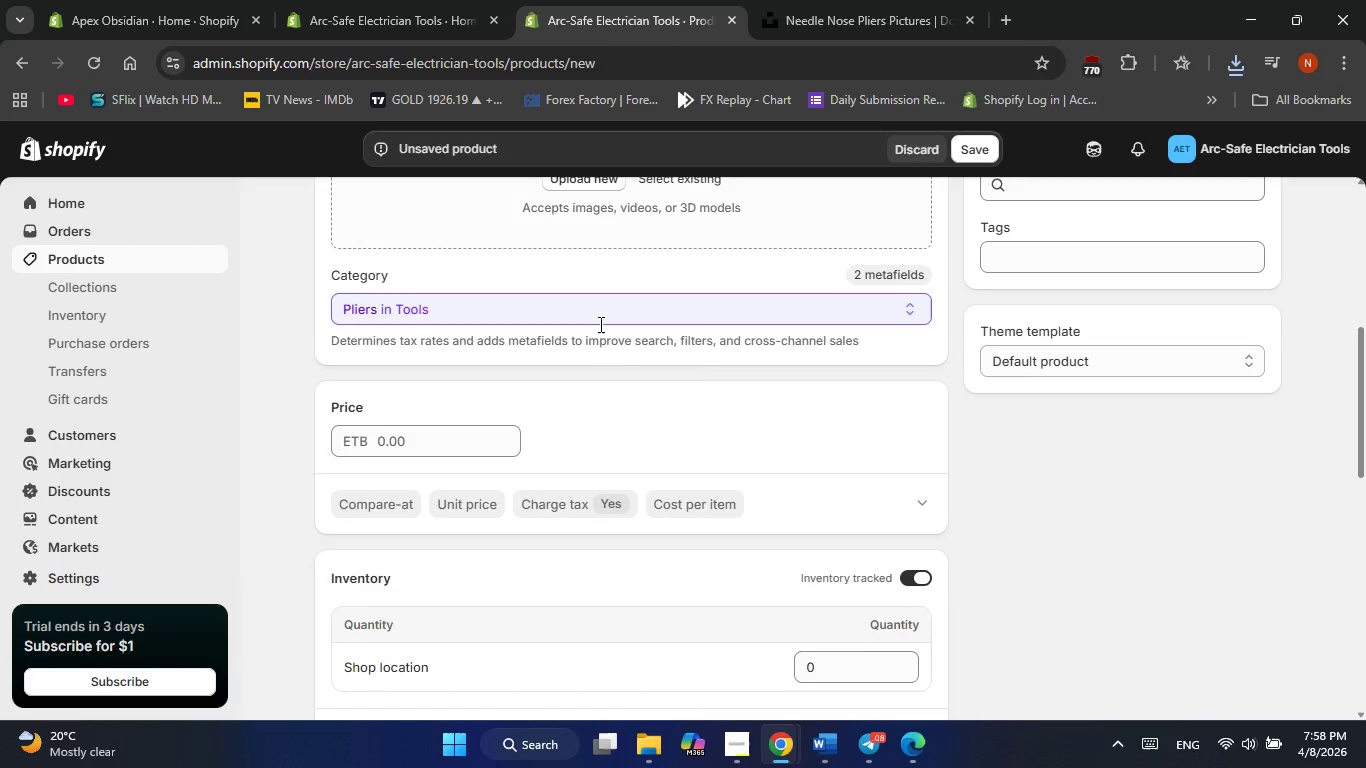 
scroll: coordinate [599, 324], scroll_direction: none, amount: 0.0
 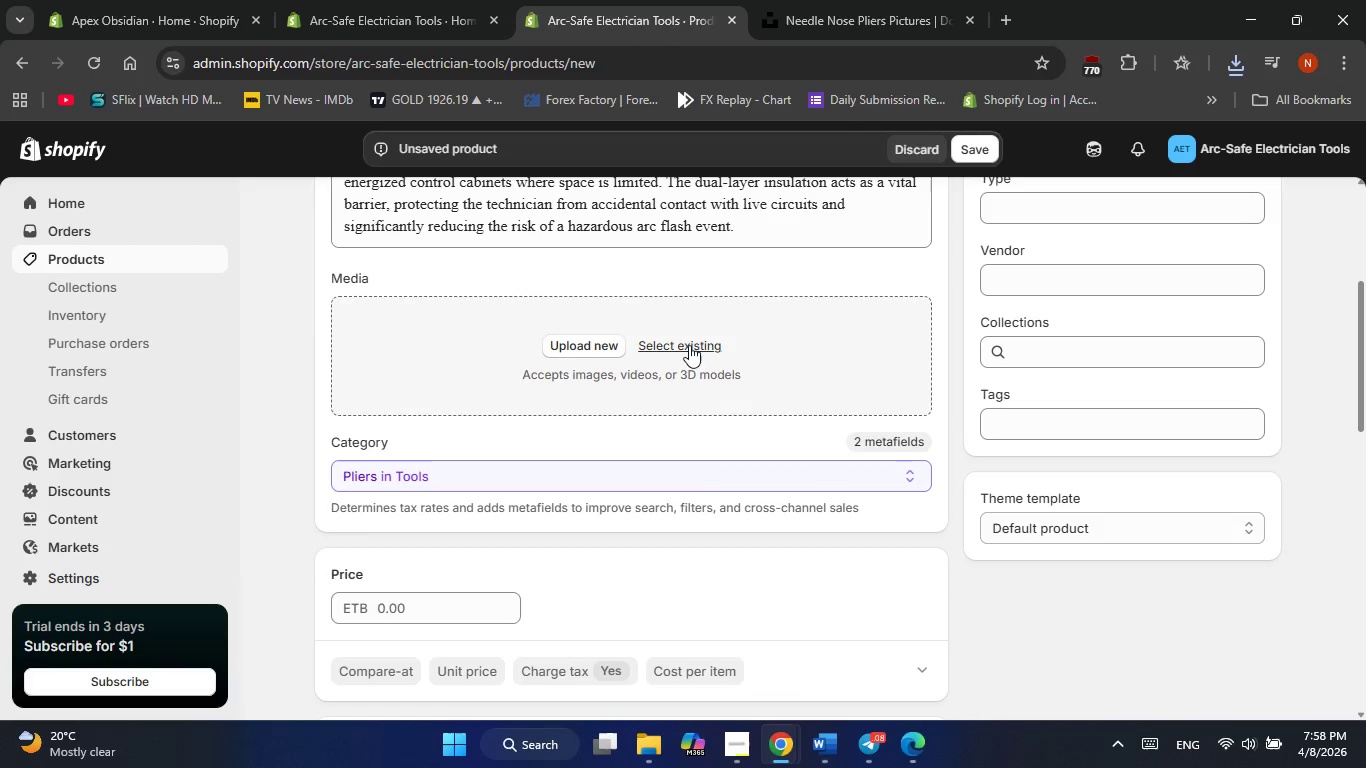 
left_click([688, 346])
 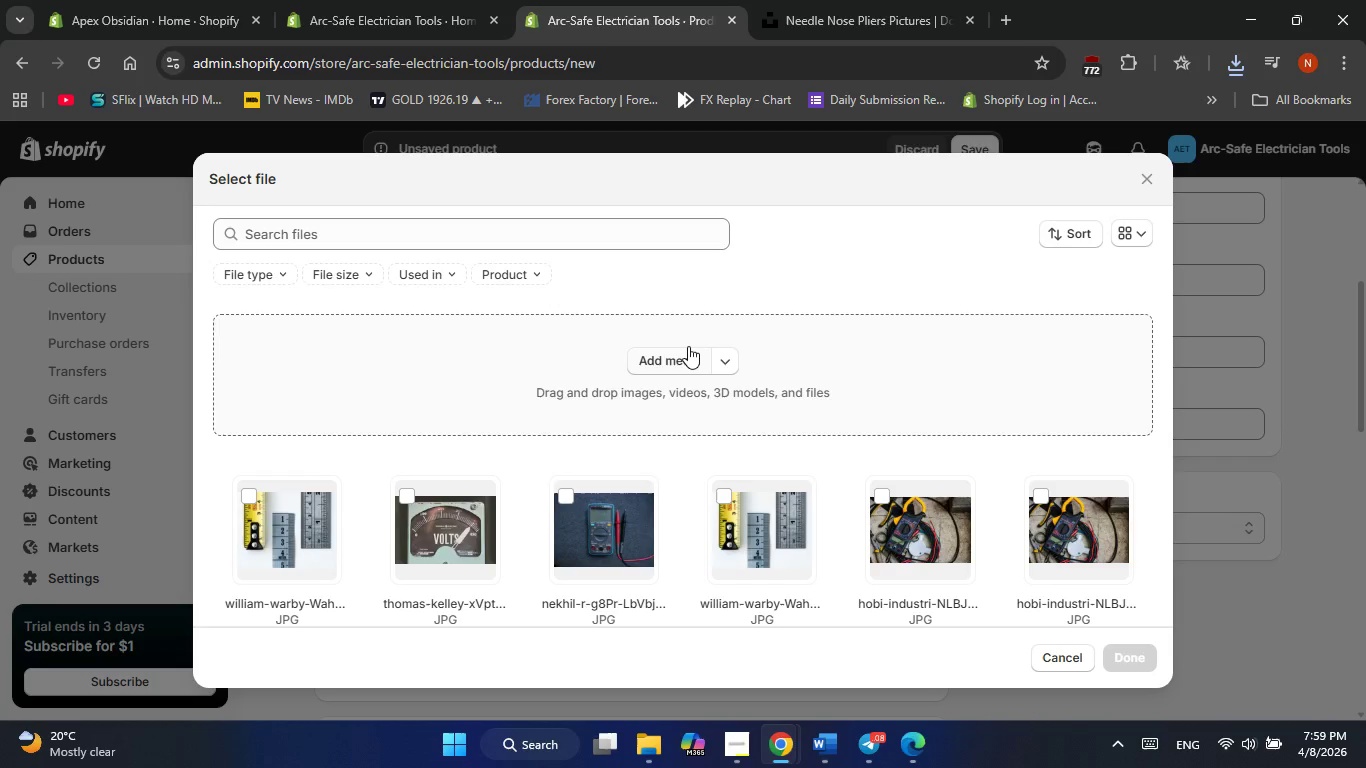 
left_click([678, 363])
 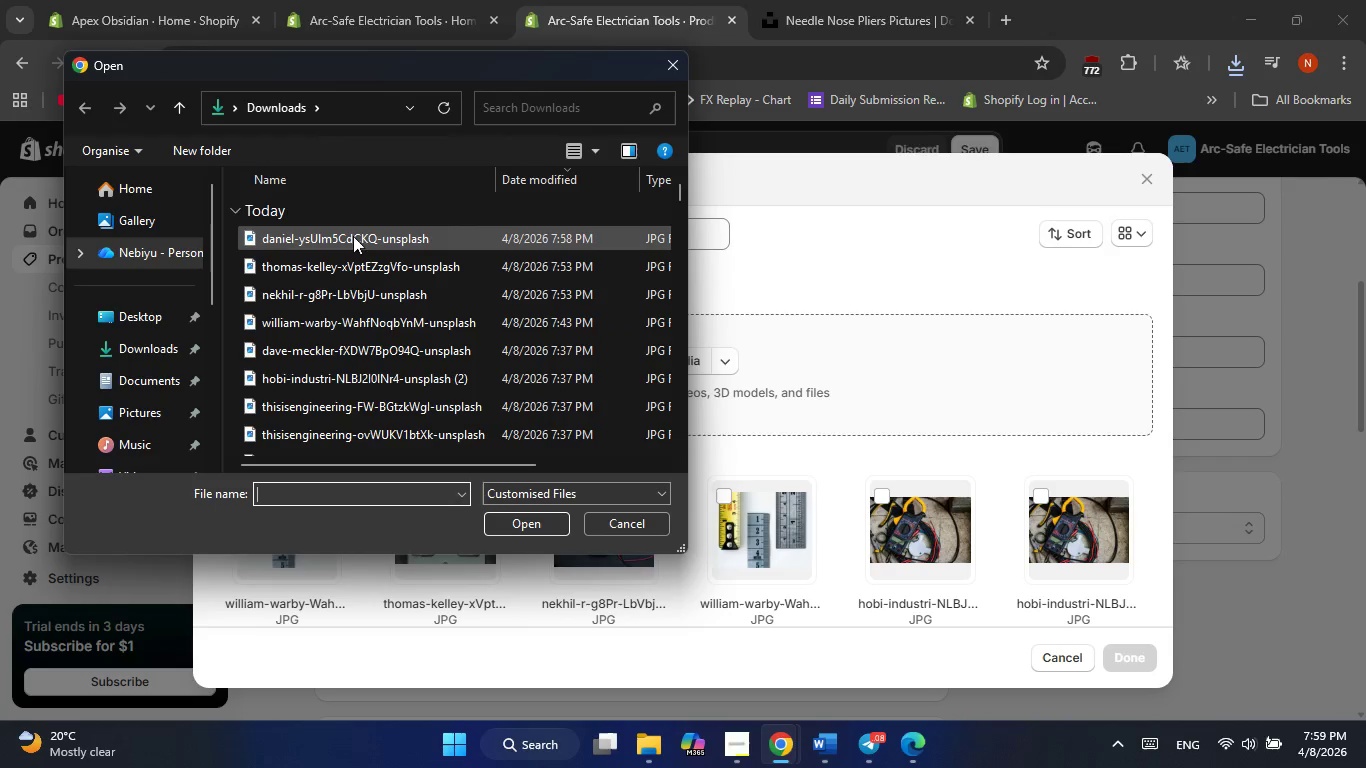 
double_click([245, 237])
 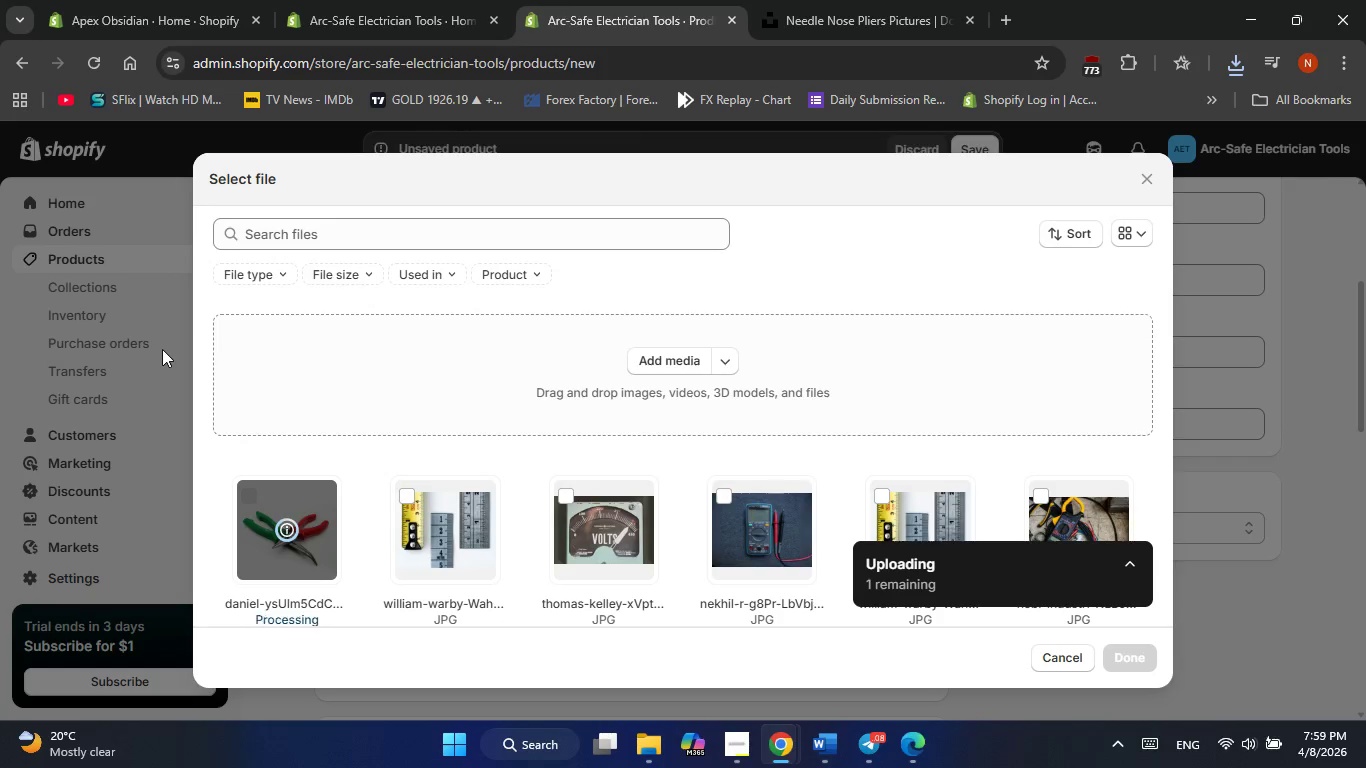 
mouse_move([287, 528])
 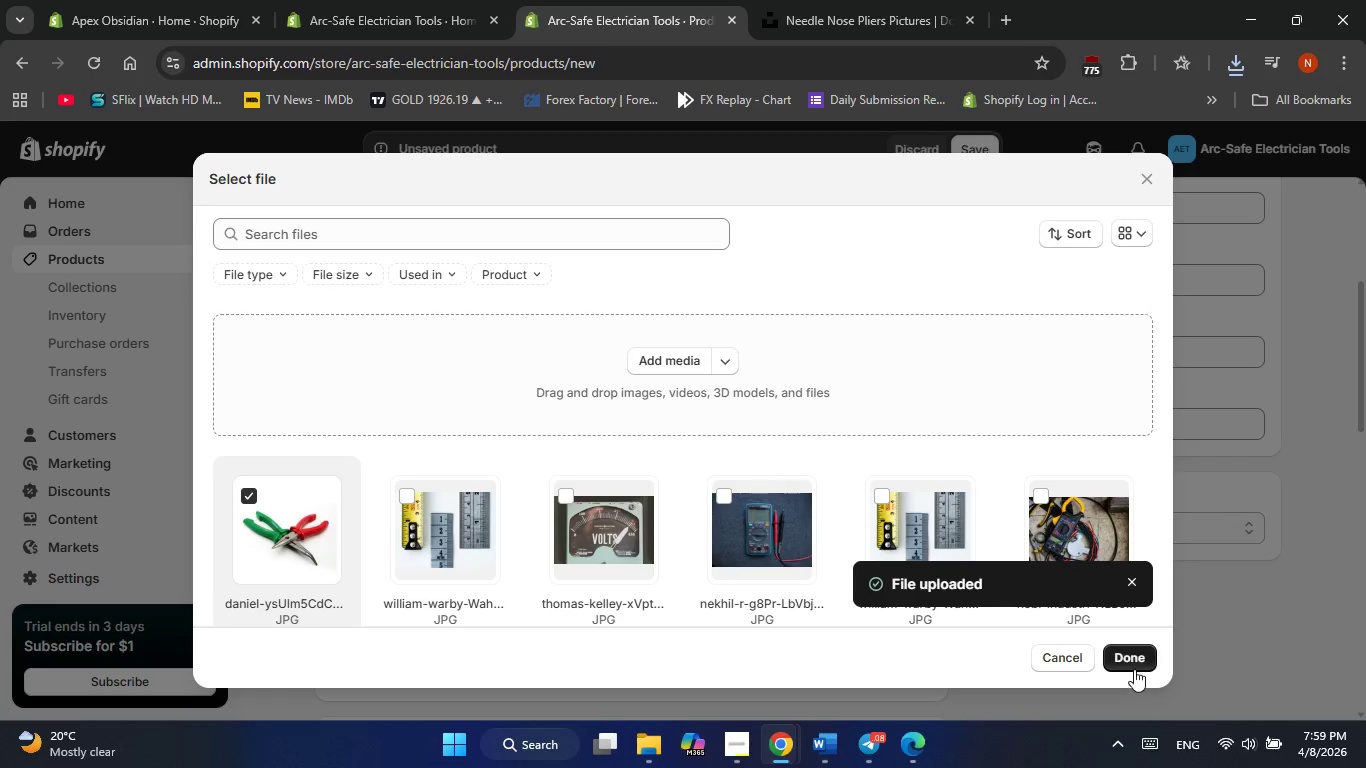 
left_click([1133, 665])
 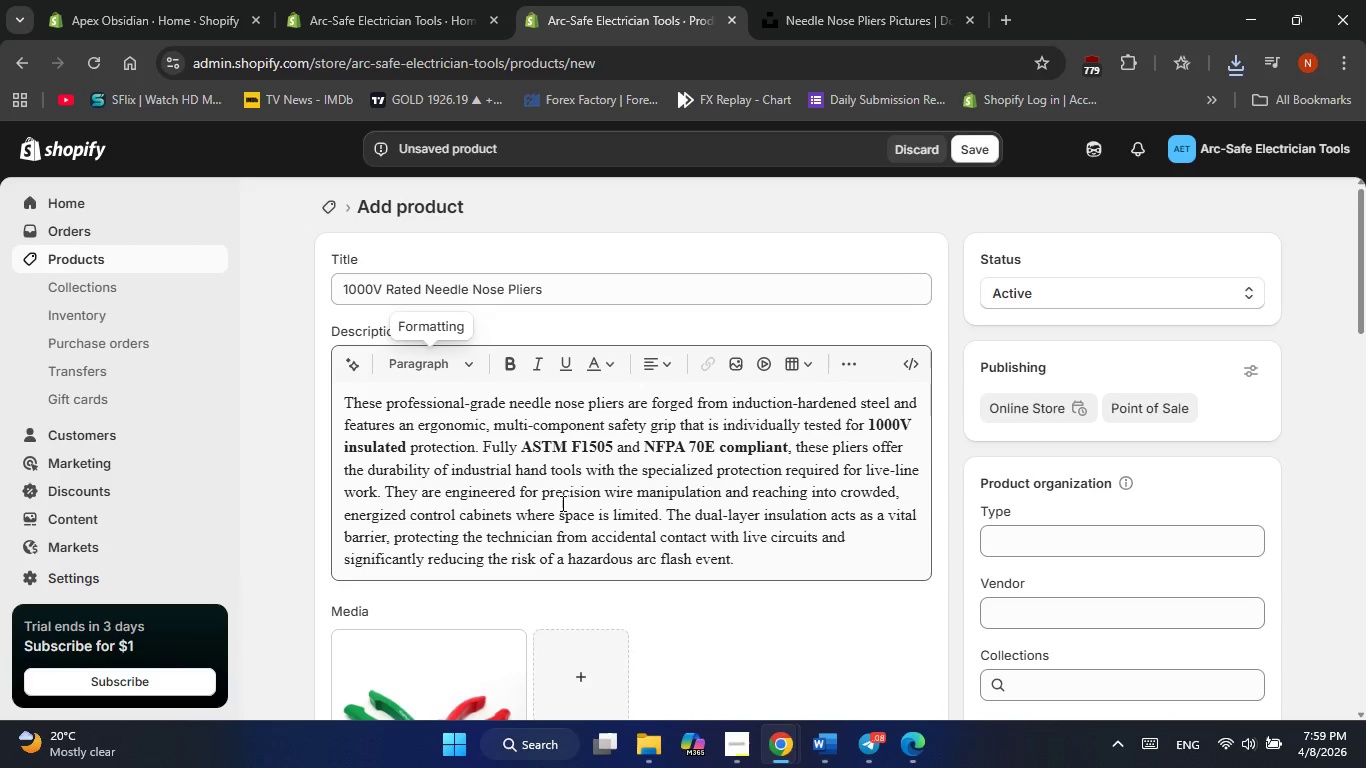 
scroll: coordinate [561, 503], scroll_direction: none, amount: 0.0
 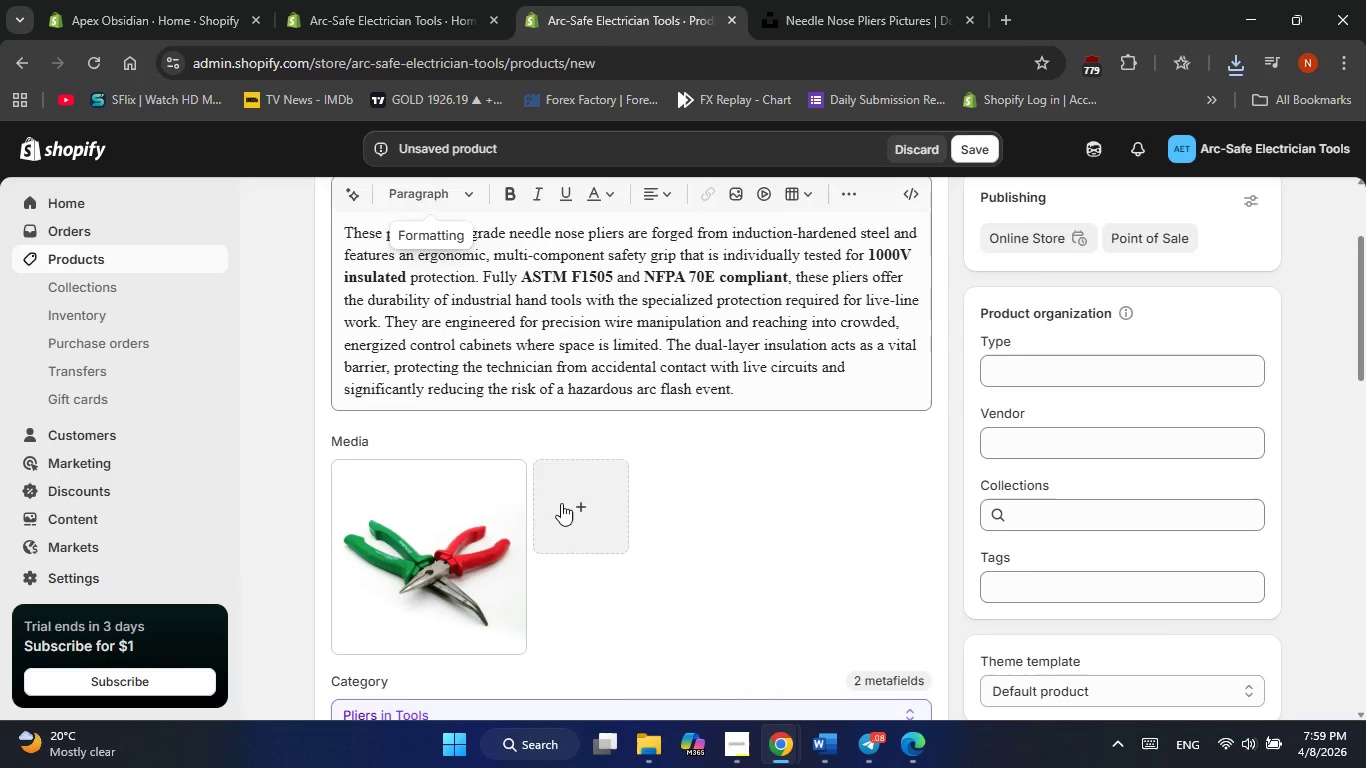 
scroll: coordinate [561, 503], scroll_direction: down, amount: 1.0
 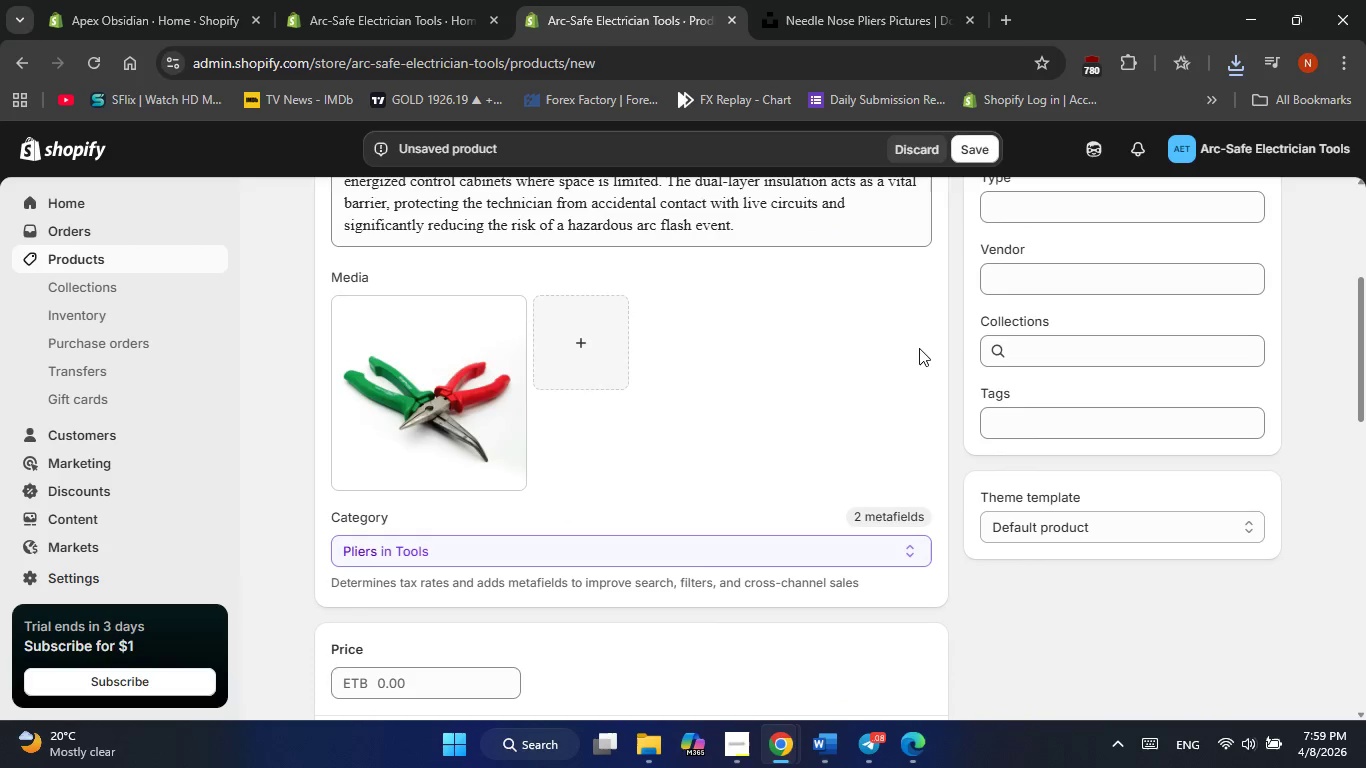 
scroll: coordinate [919, 348], scroll_direction: none, amount: 0.0
 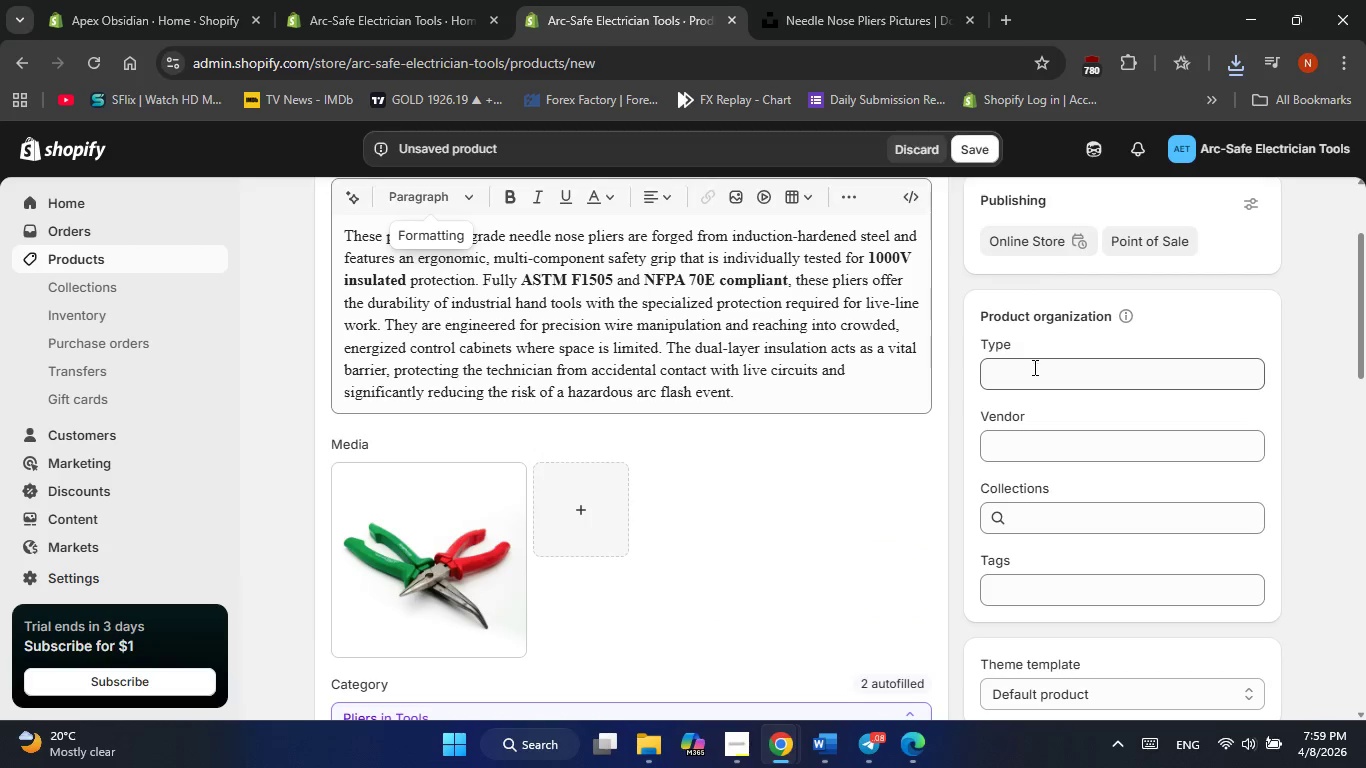 
left_click([1033, 370])
 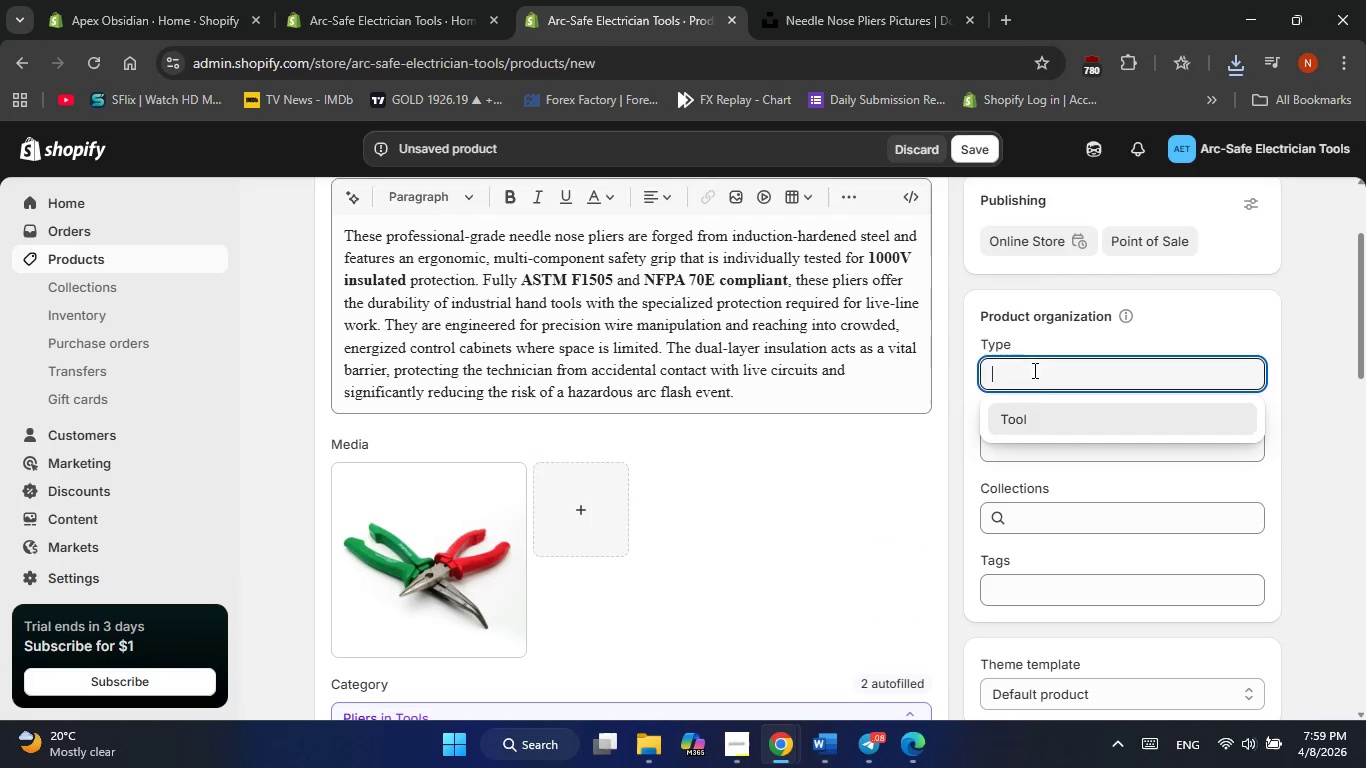 
left_click([1029, 414])
 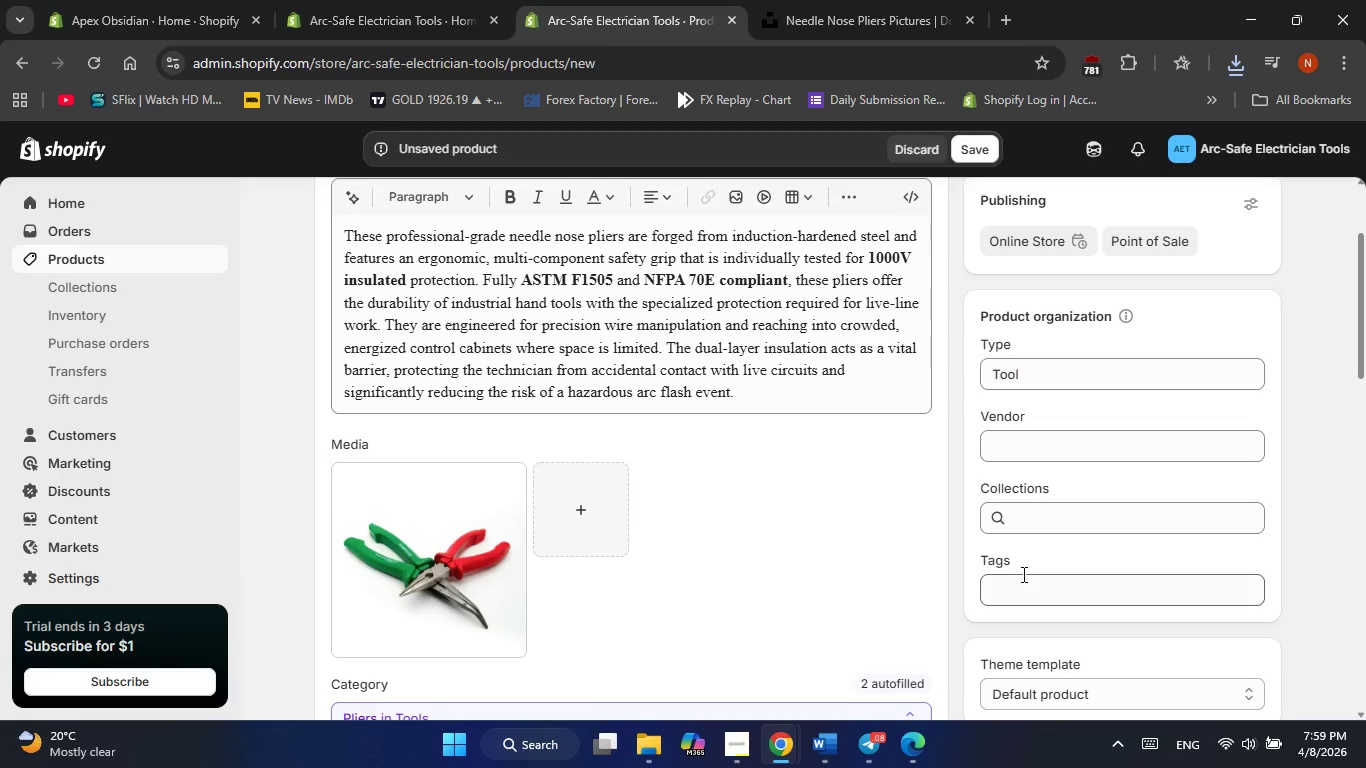 
left_click([1022, 577])
 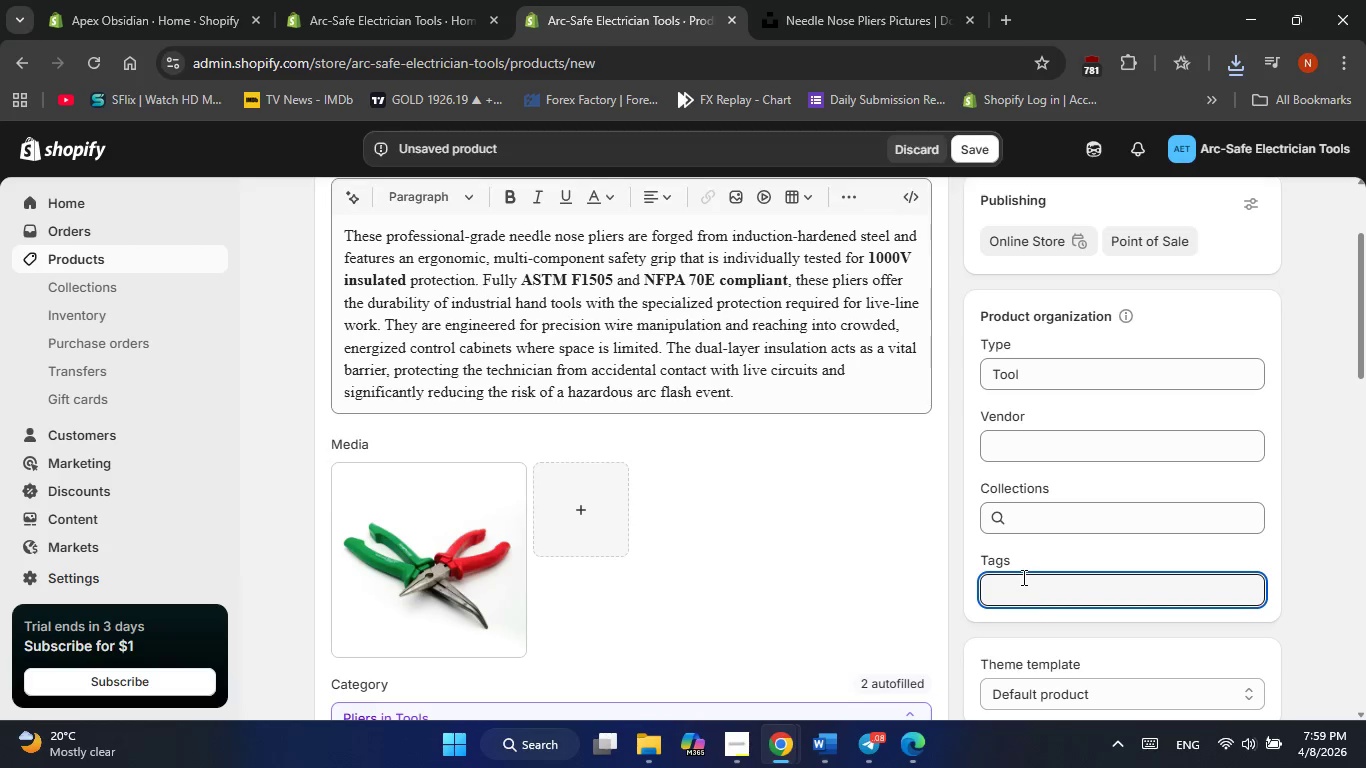 
type(tester)
key(NumpadEnter)
 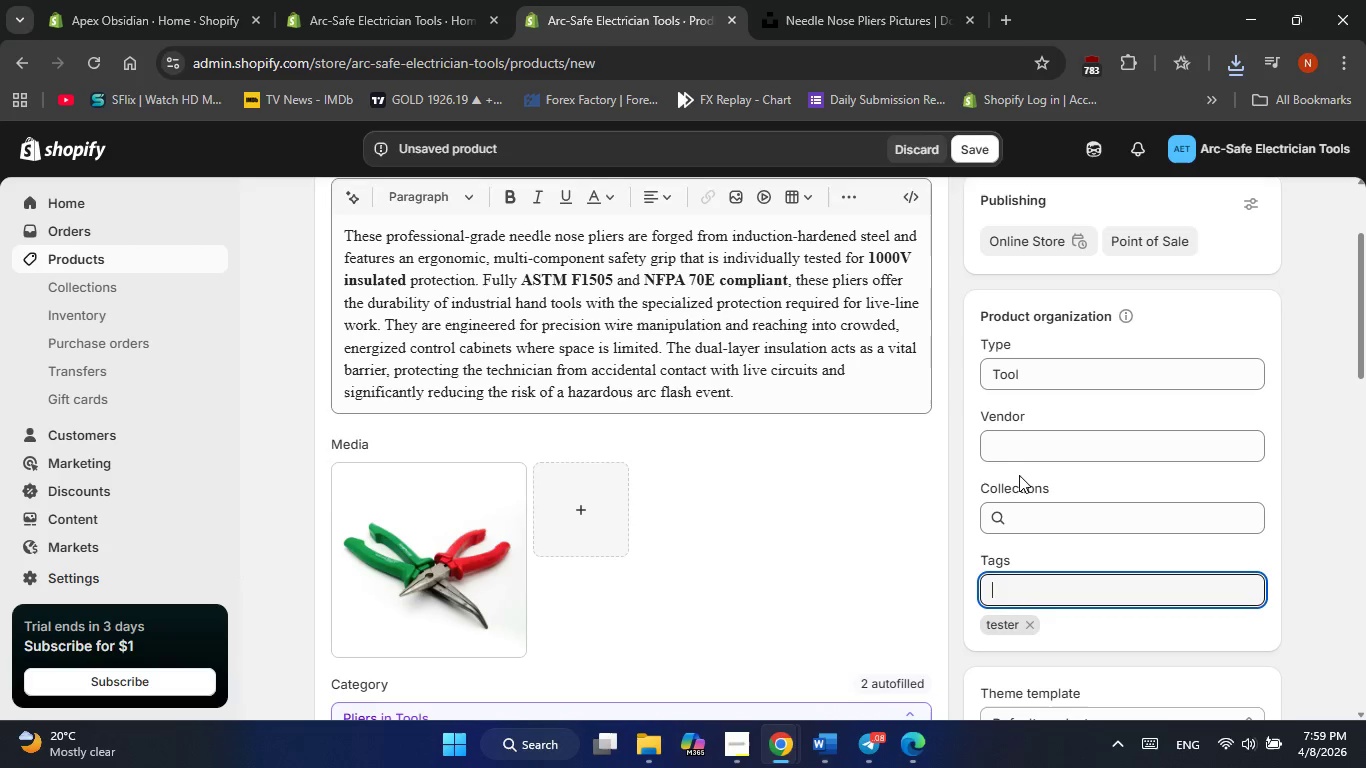 
scroll: coordinate [1020, 476], scroll_direction: none, amount: 0.0
 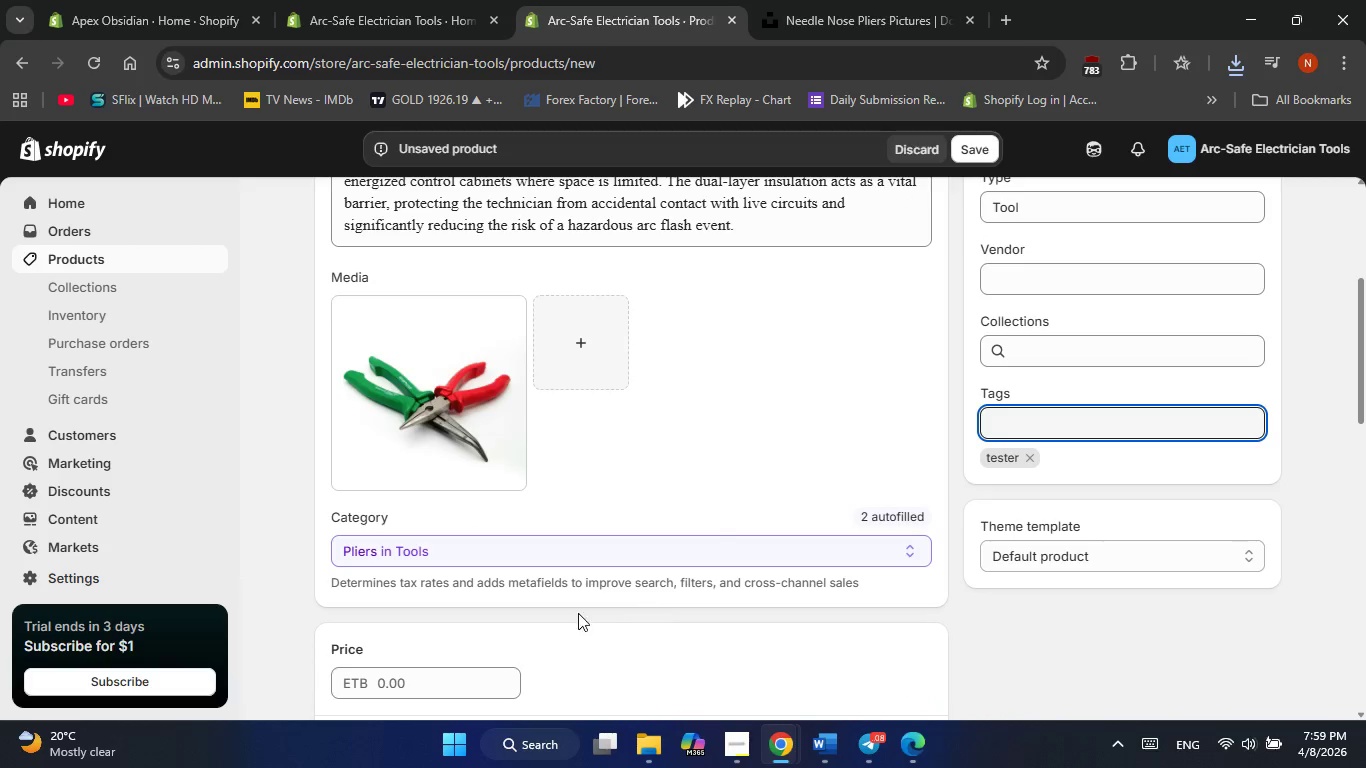 
scroll: coordinate [486, 594], scroll_direction: down, amount: 1.0
 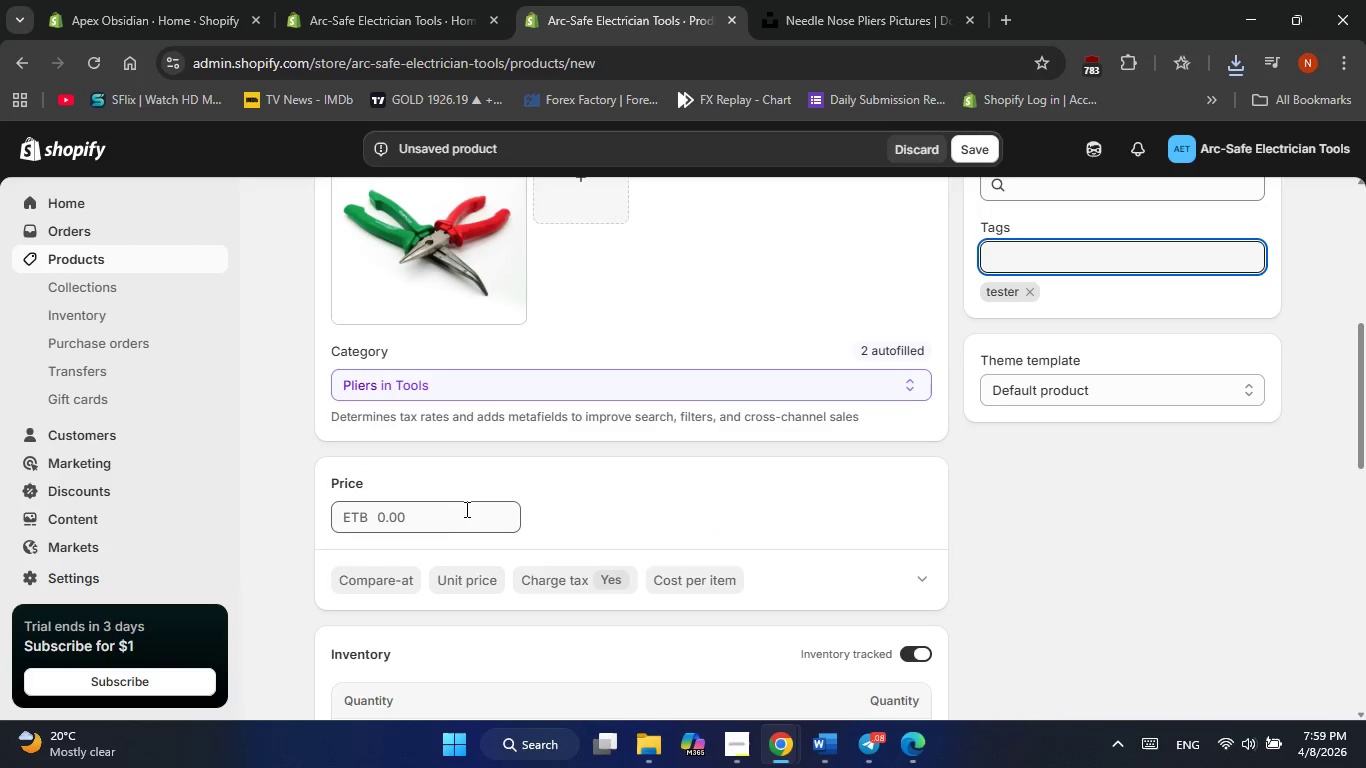 
left_click([463, 507])
 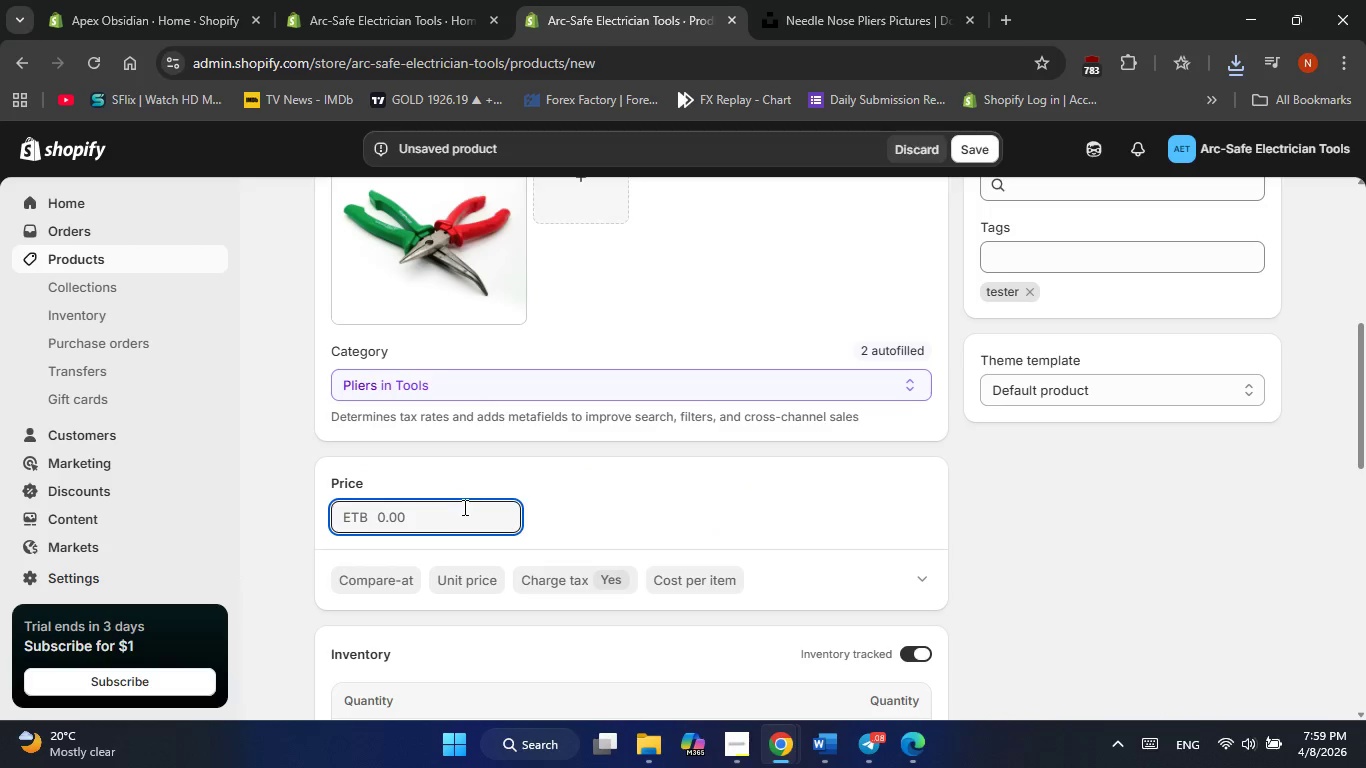 
key(Numpad2)
 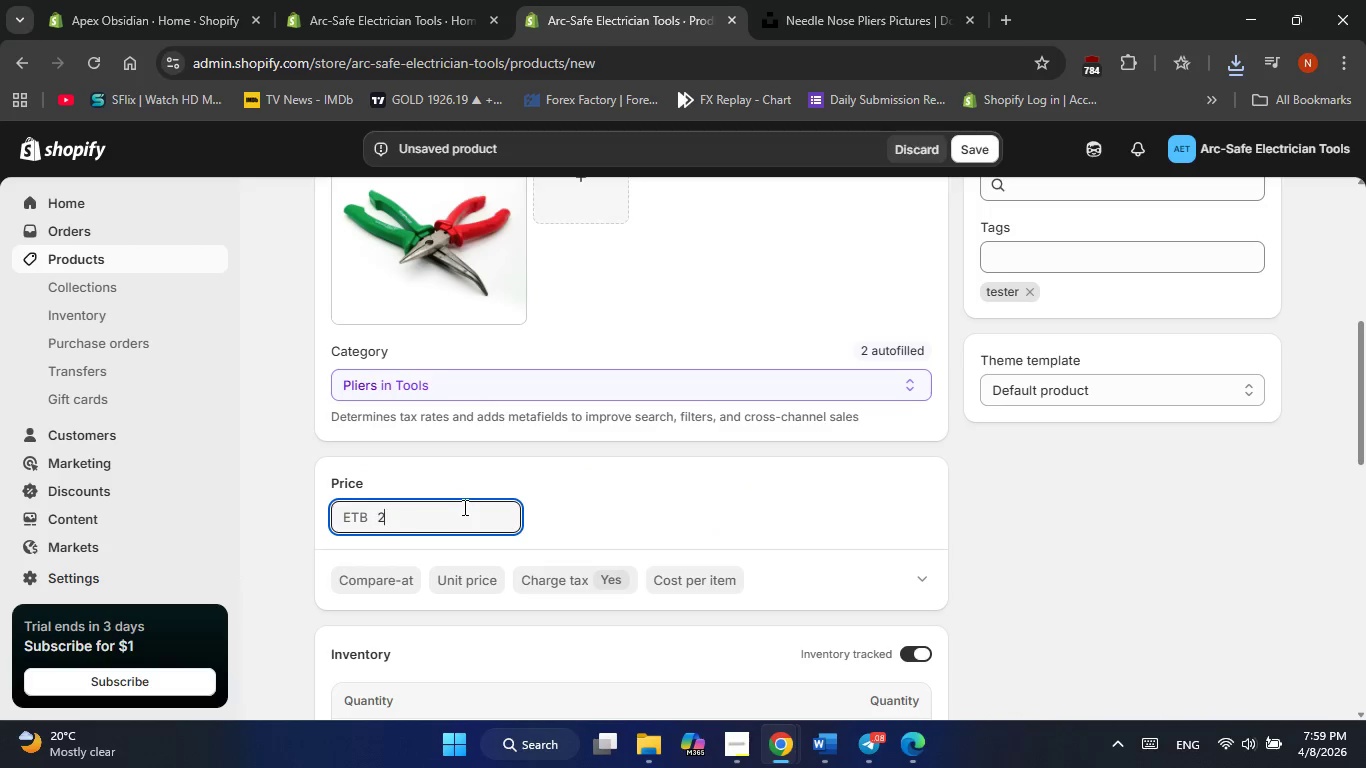 
key(Numpad5)
 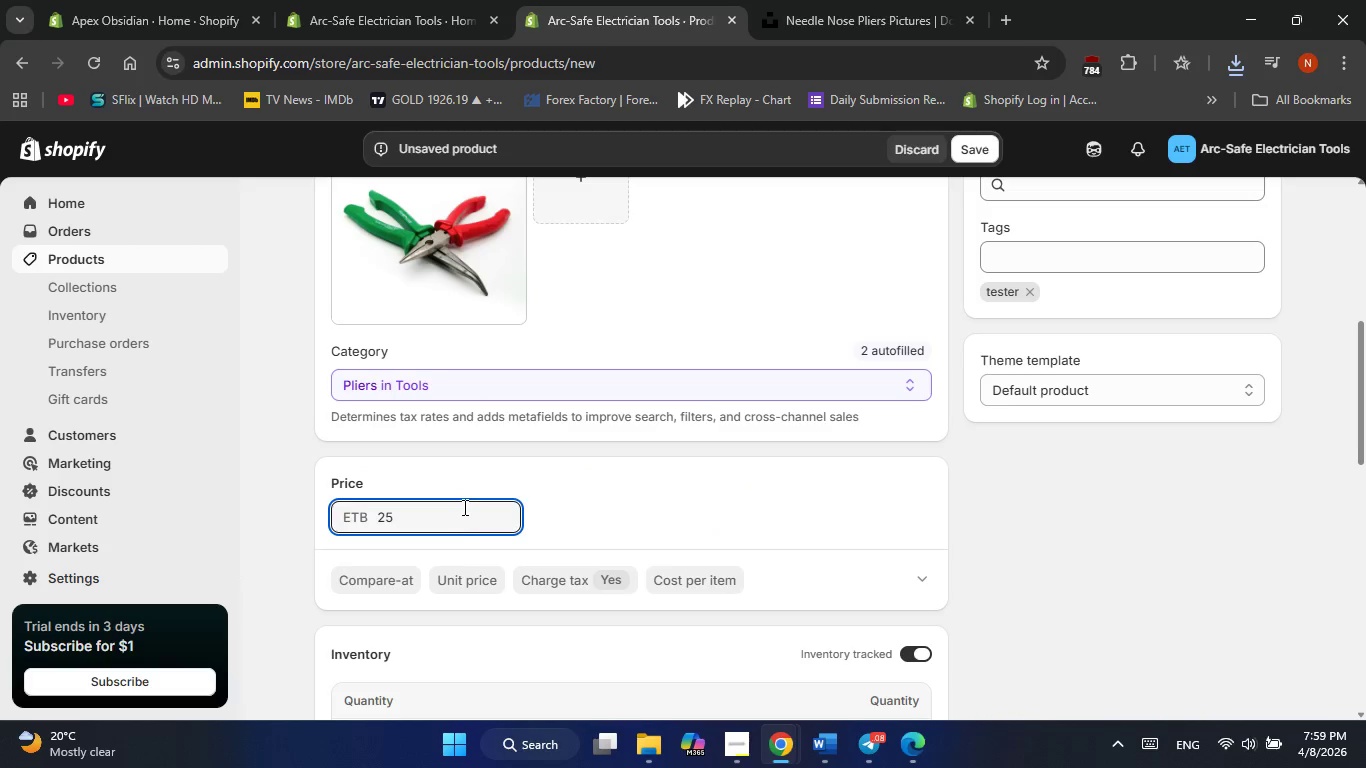 
scroll: coordinate [463, 507], scroll_direction: down, amount: 1.0
 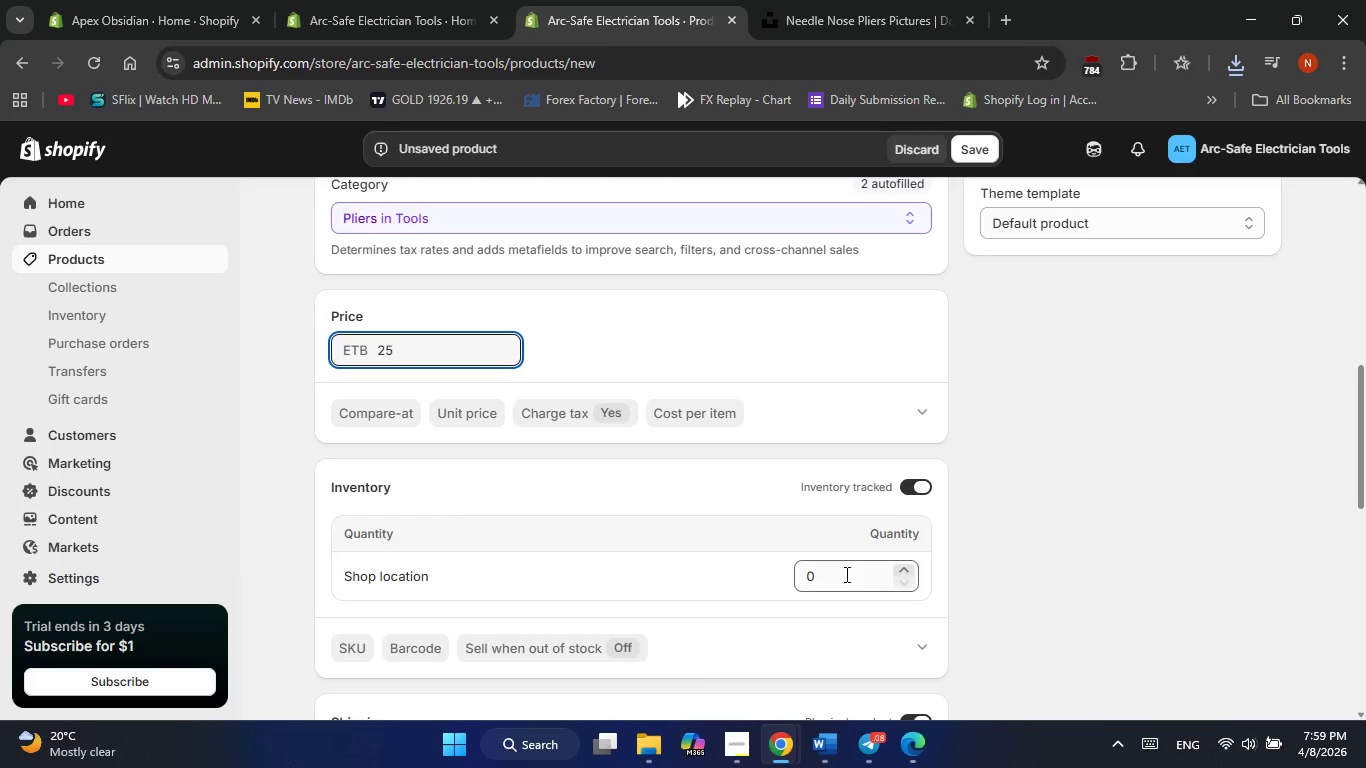 
left_click([843, 578])
 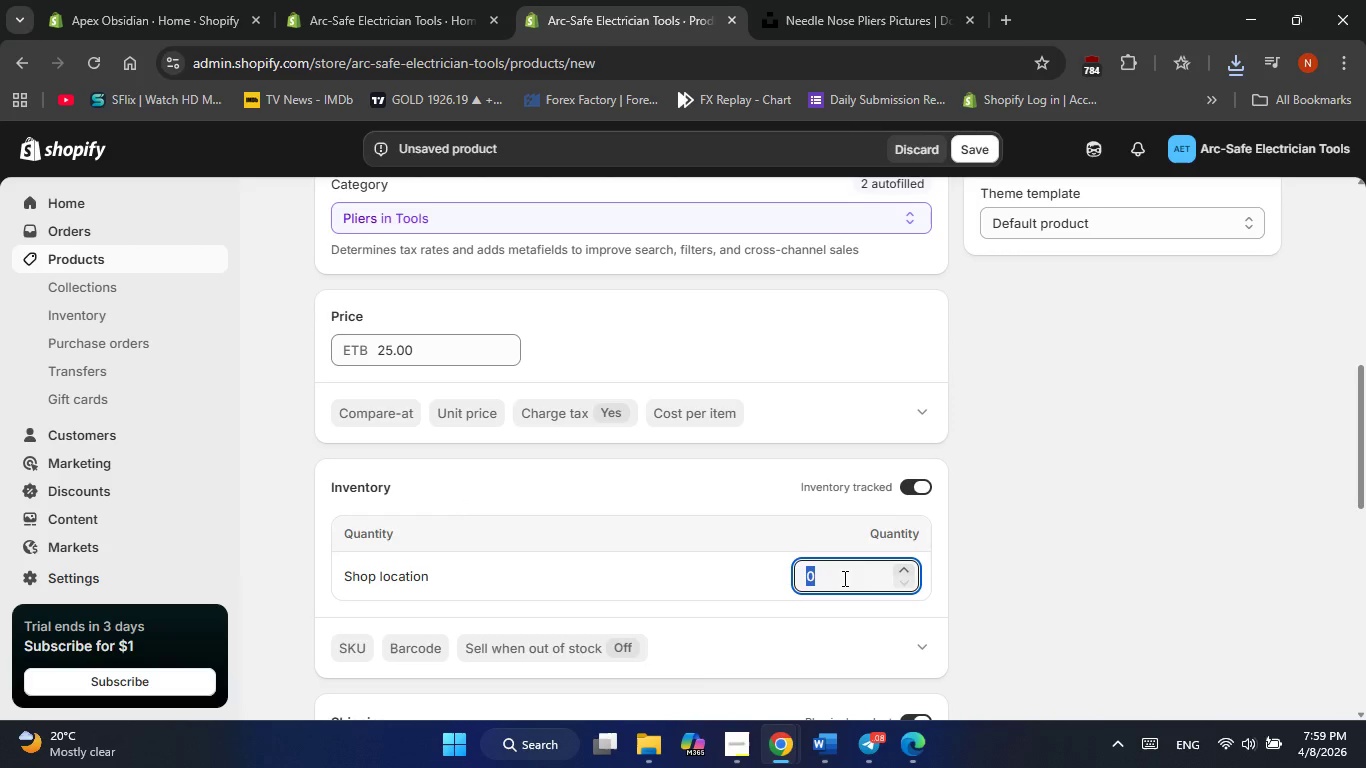 
key(Numpad8)
 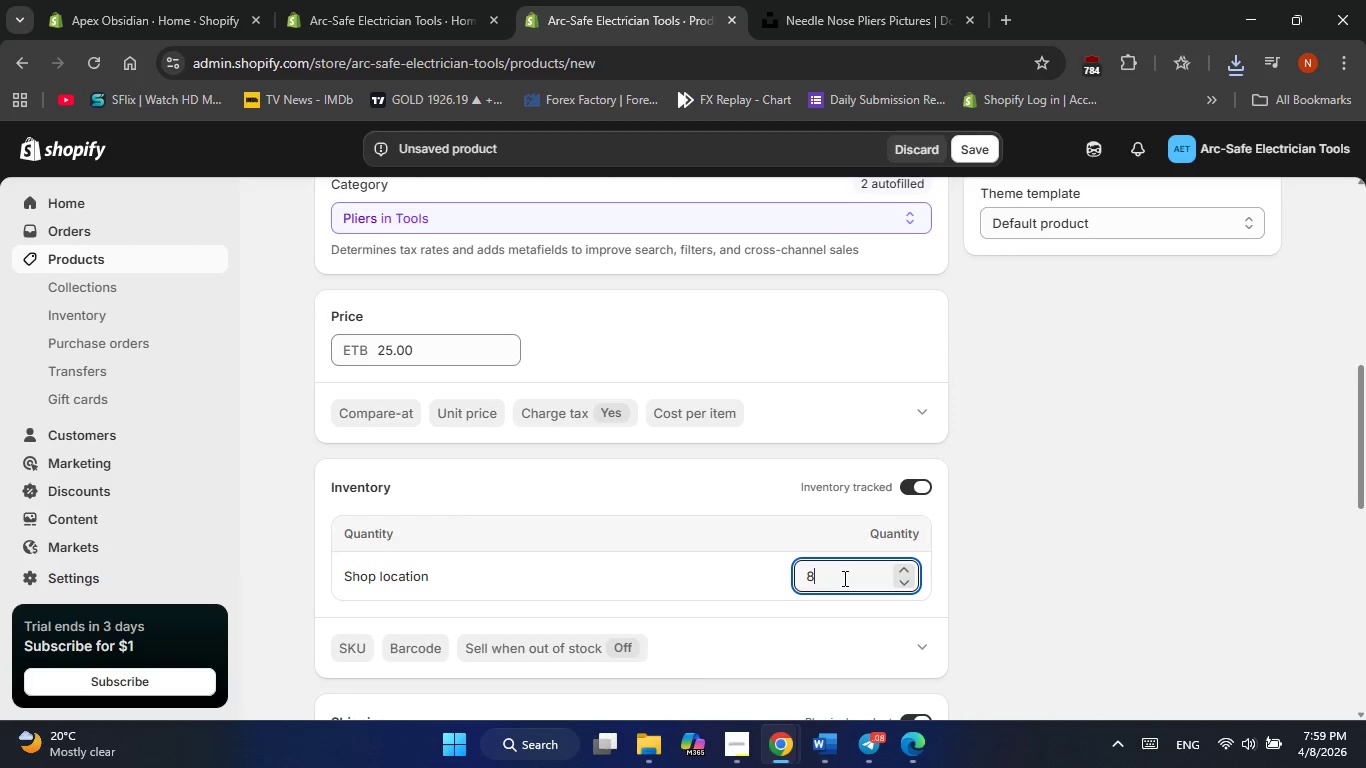 
key(Numpad0)
 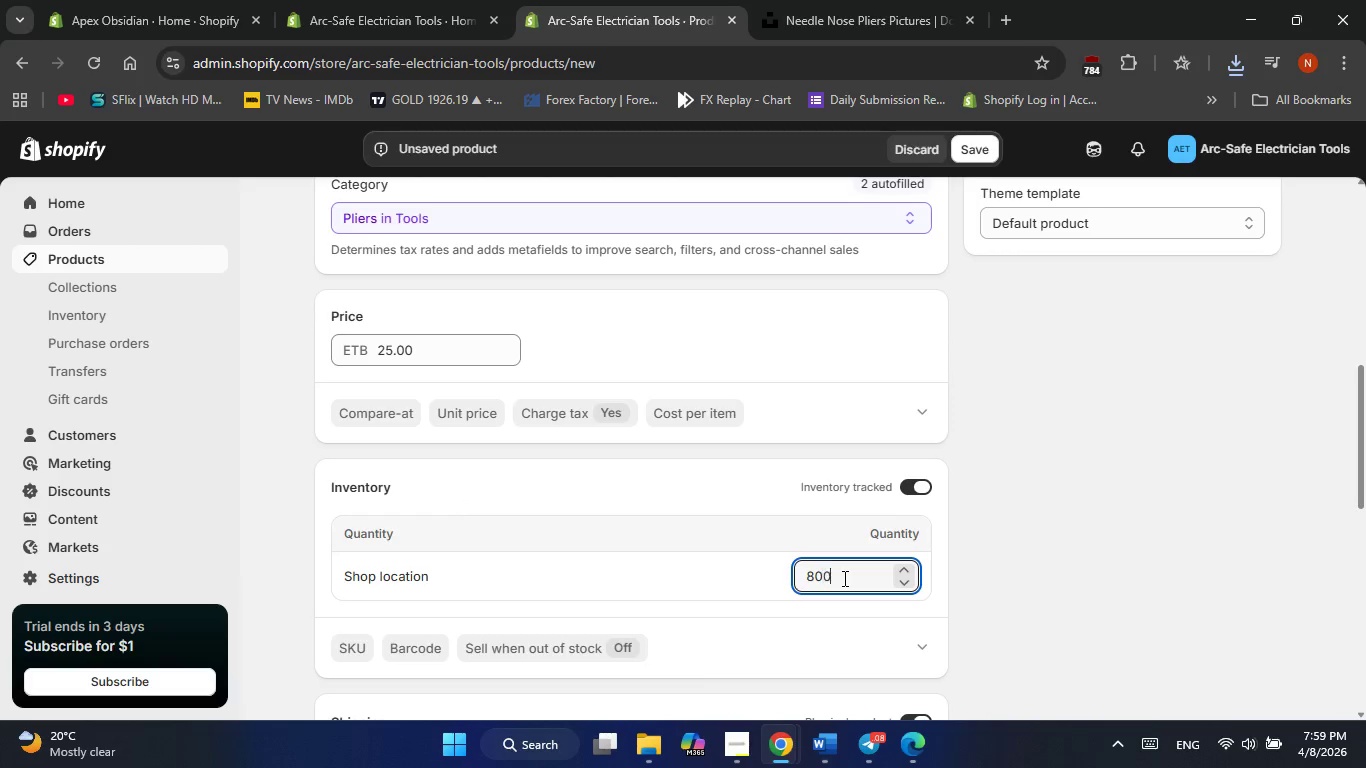 
key(Numpad0)
 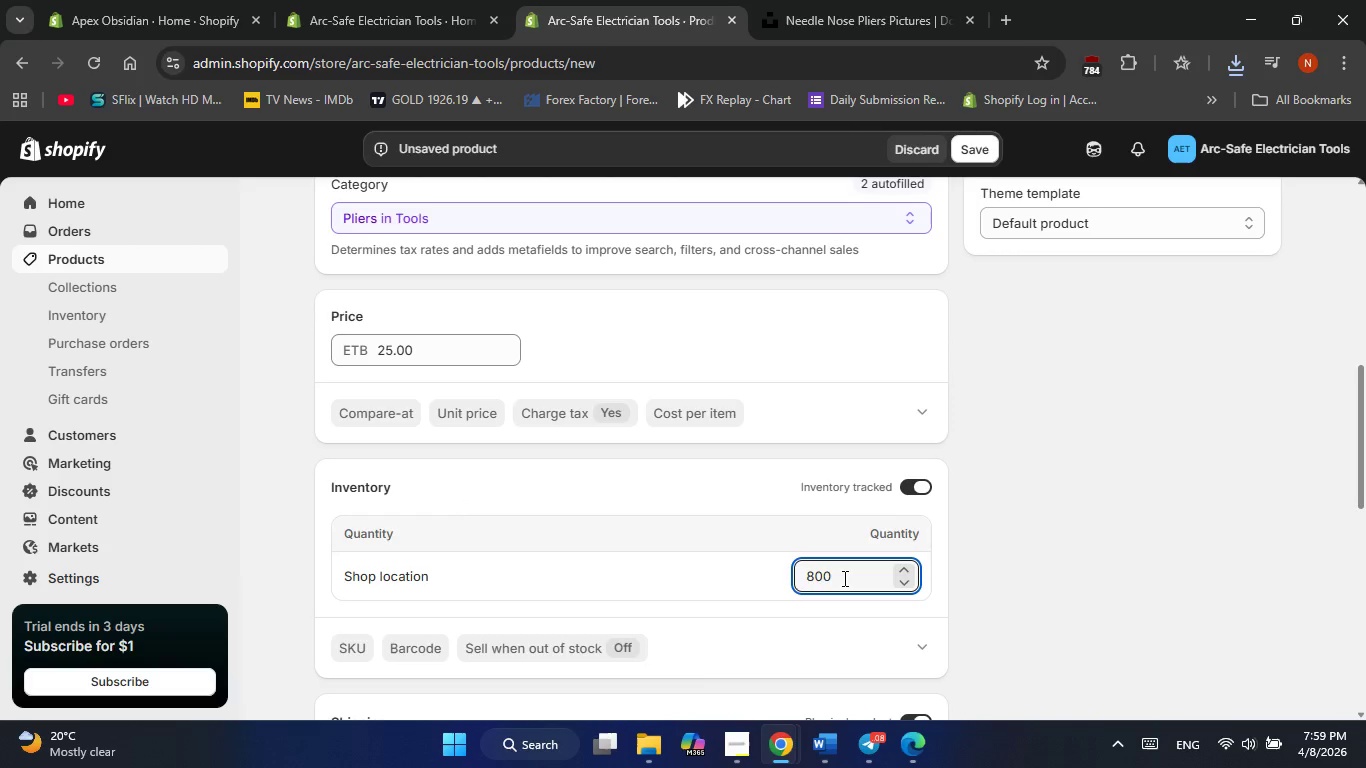 
key(Backspace)
 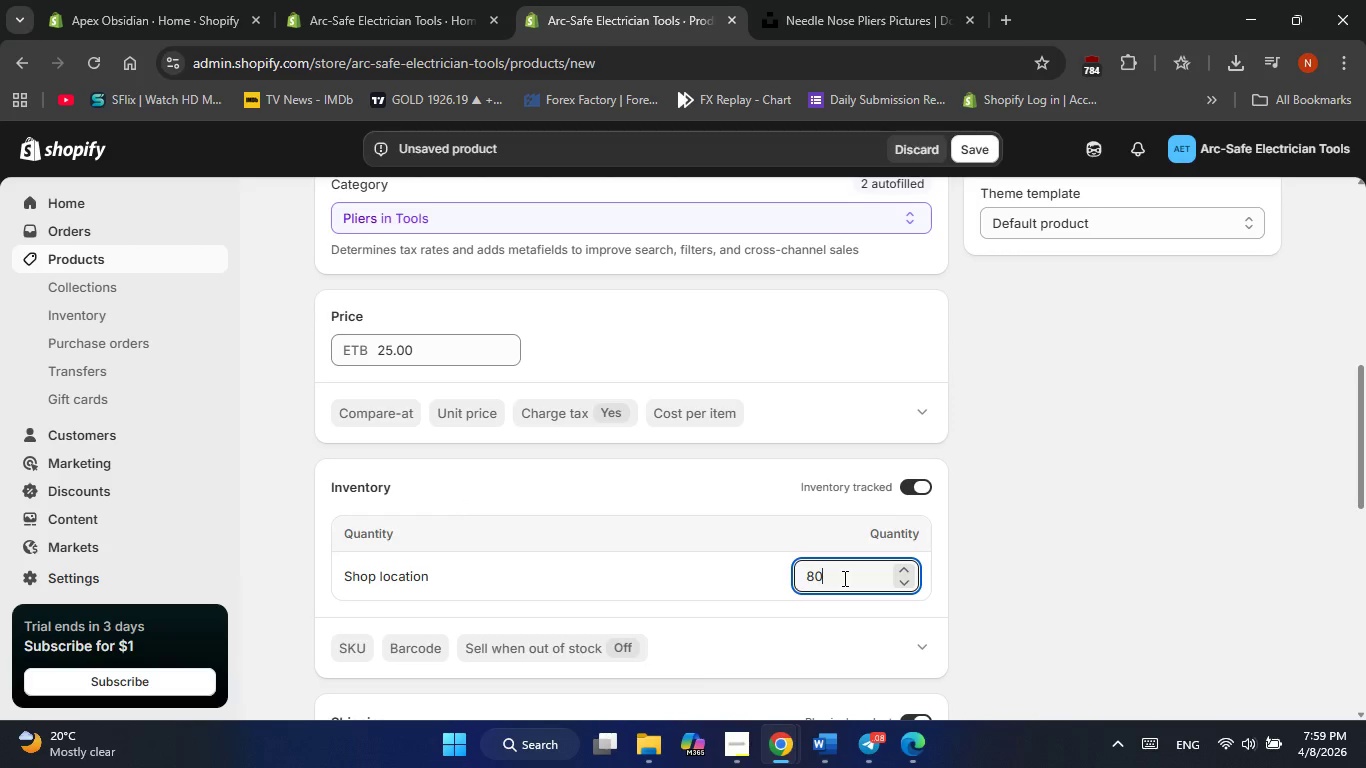 
scroll: coordinate [1014, 527], scroll_direction: down, amount: 5.0
 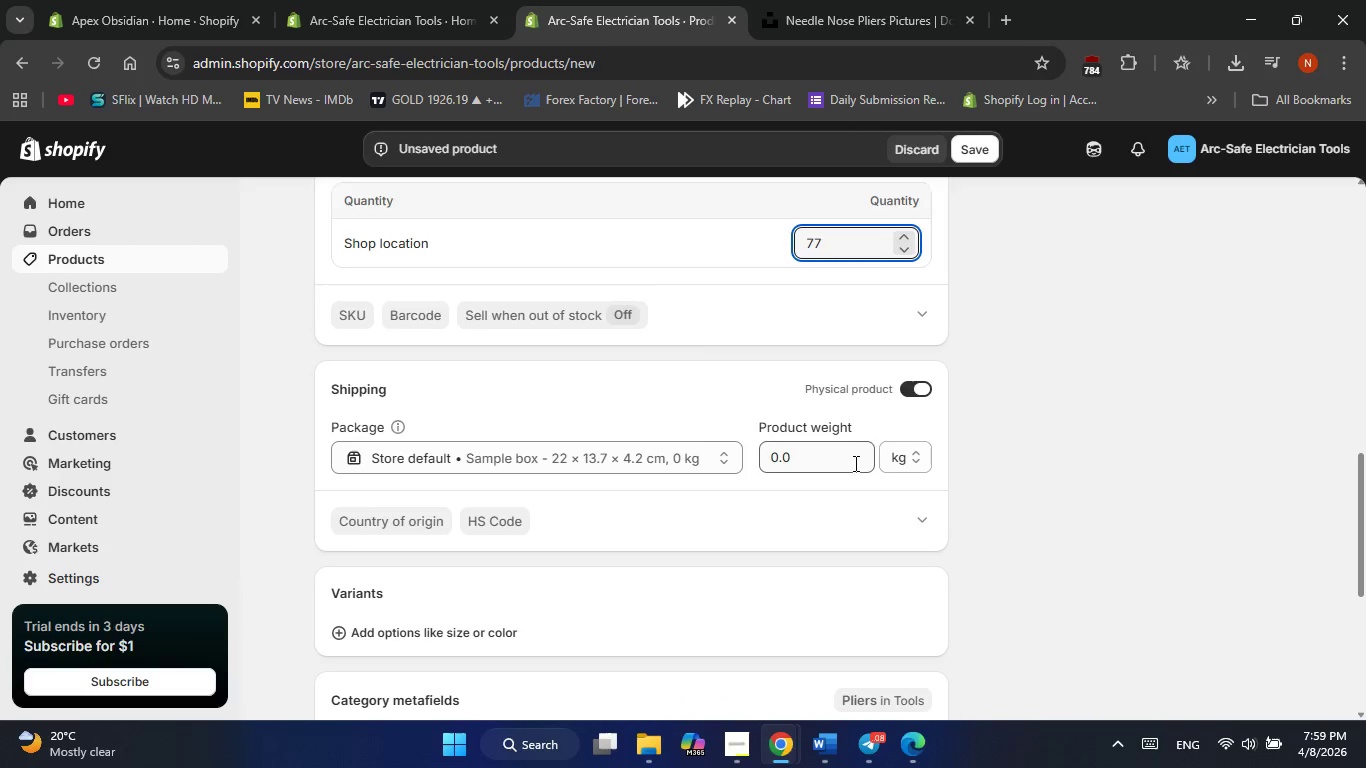 
left_click([850, 464])
 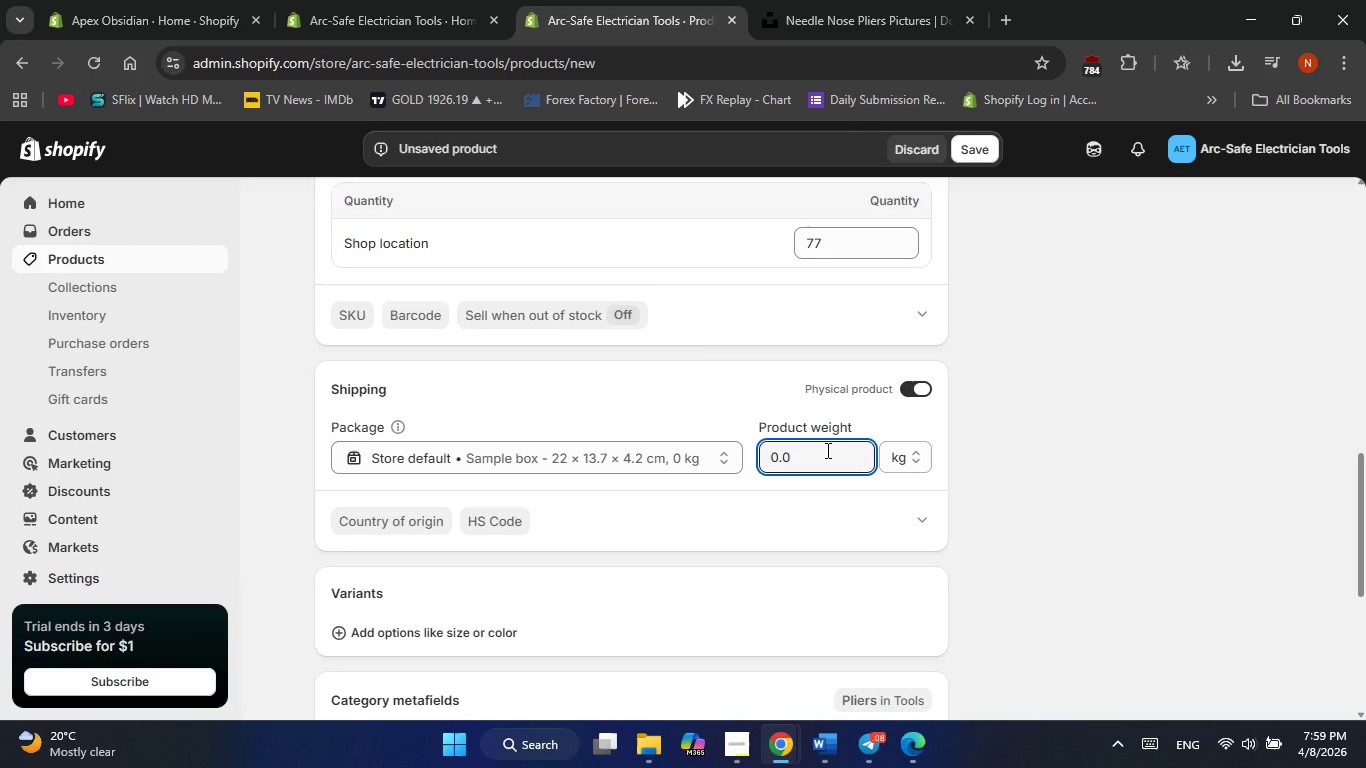 
key(Backspace)
 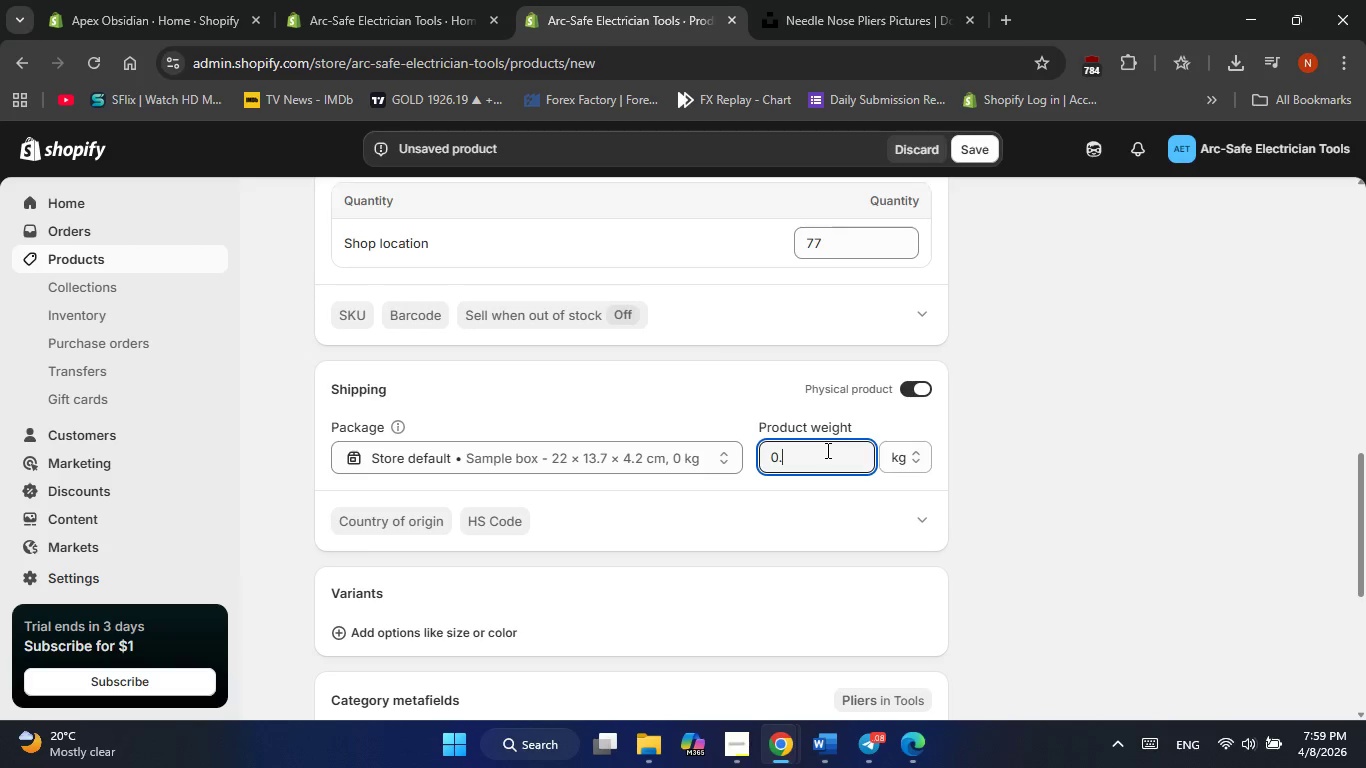 
key(Backspace)
 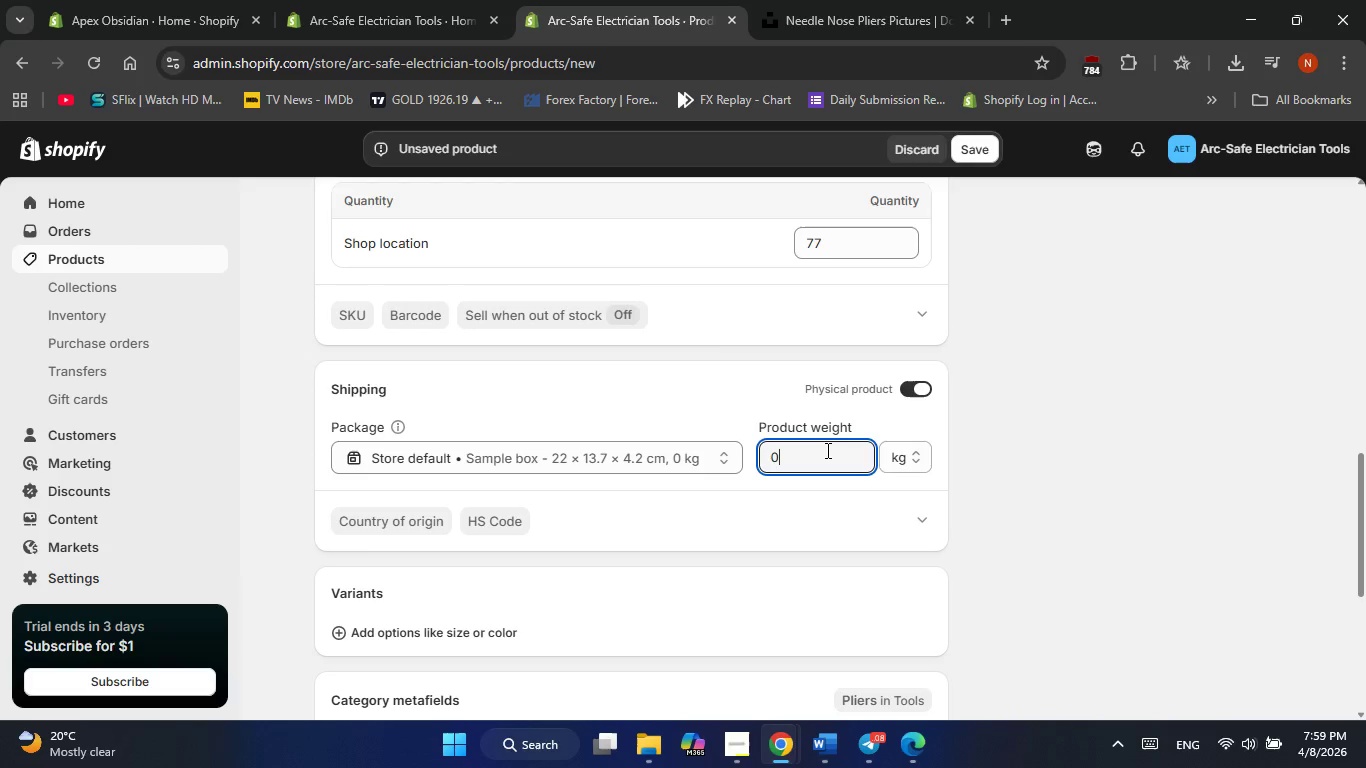 
key(Backspace)
 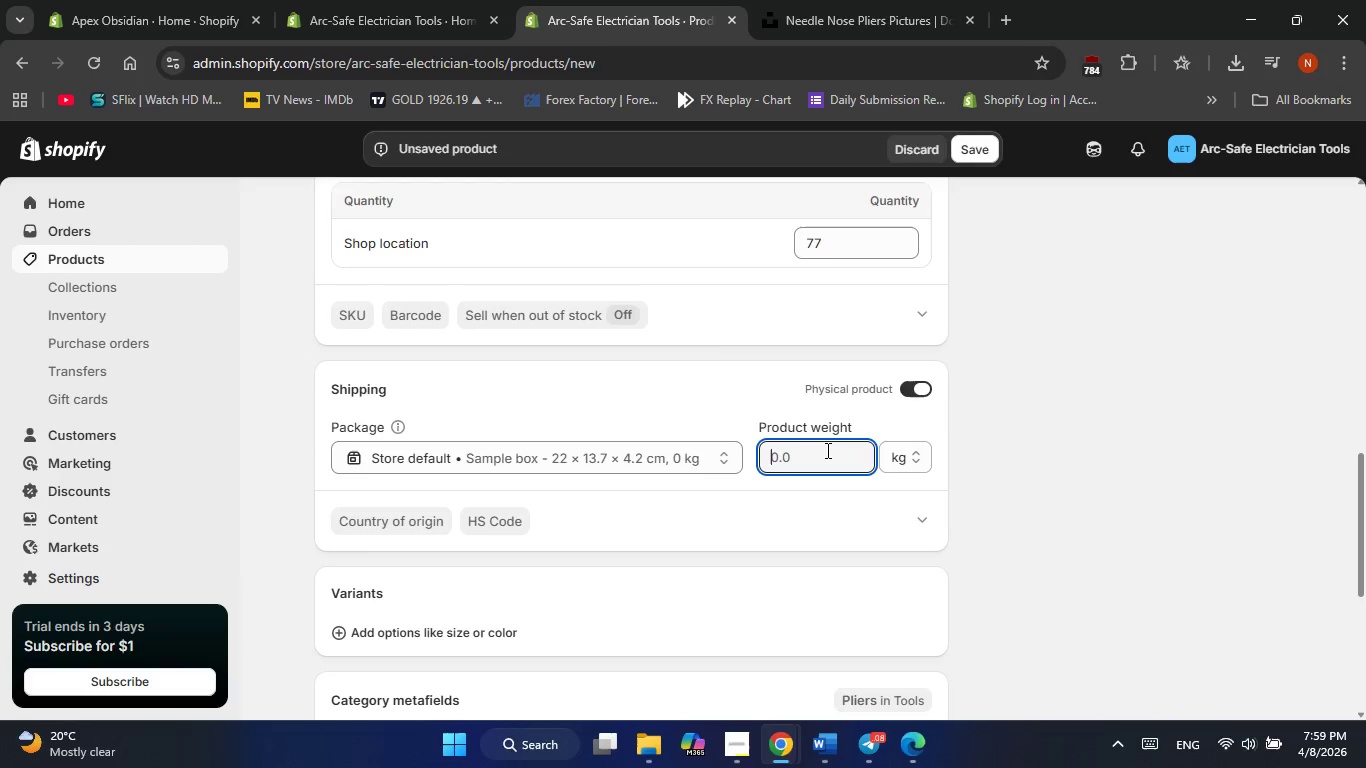 
key(Backspace)
 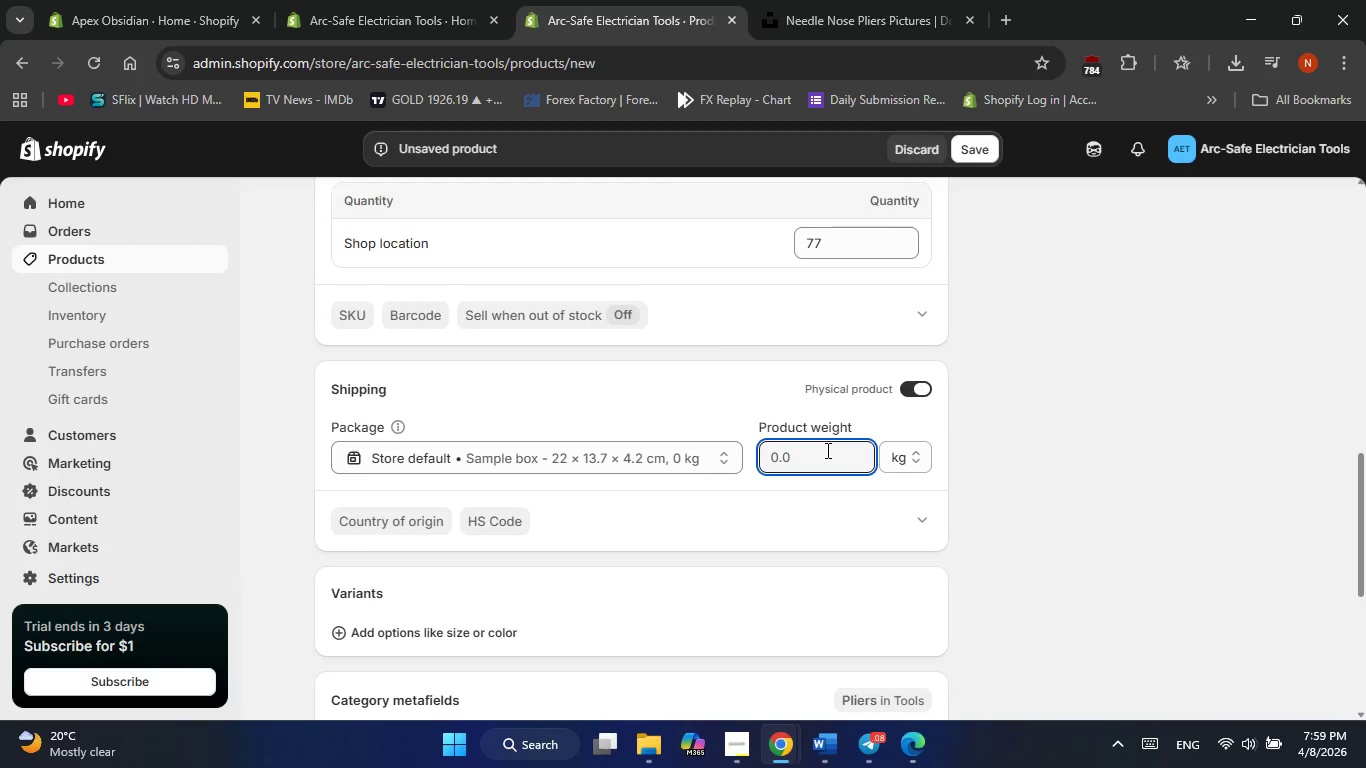 
key(Numpad0)
 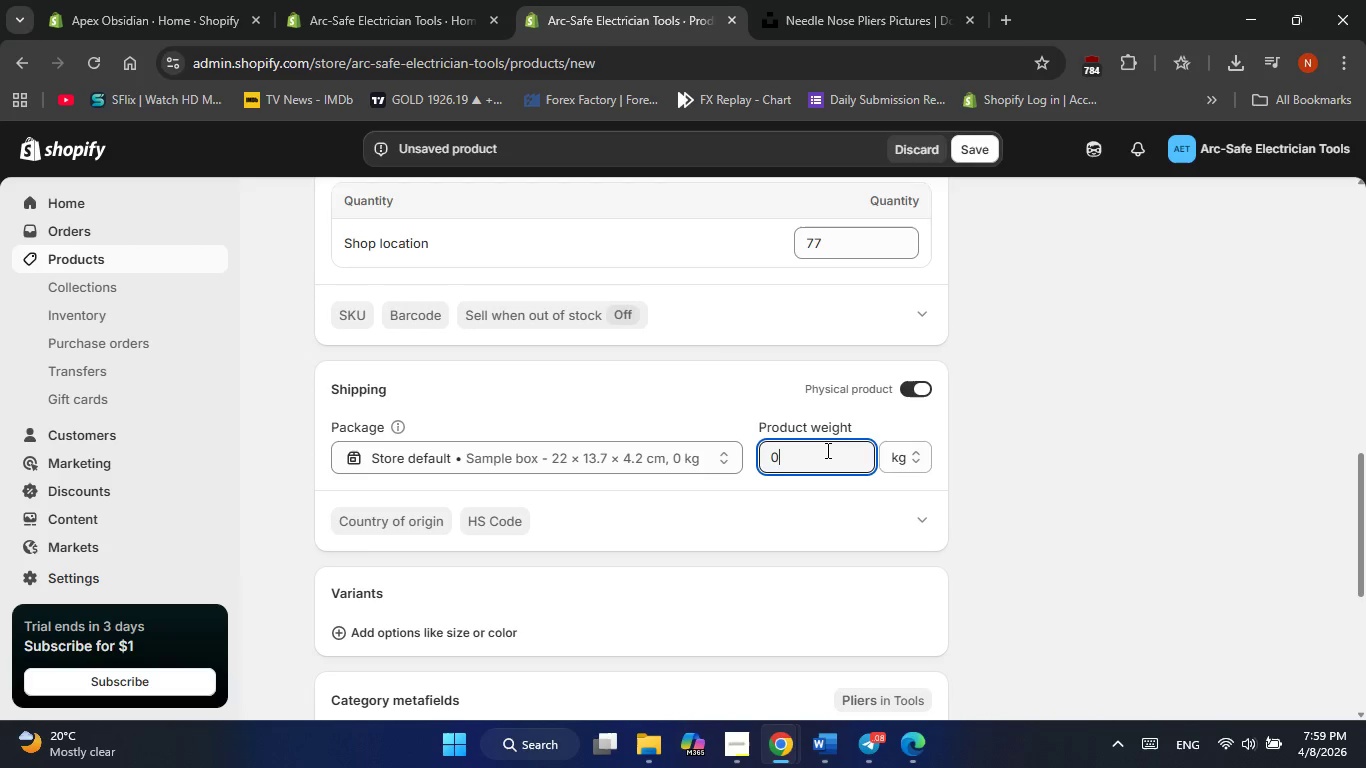 
key(NumpadDecimal)
 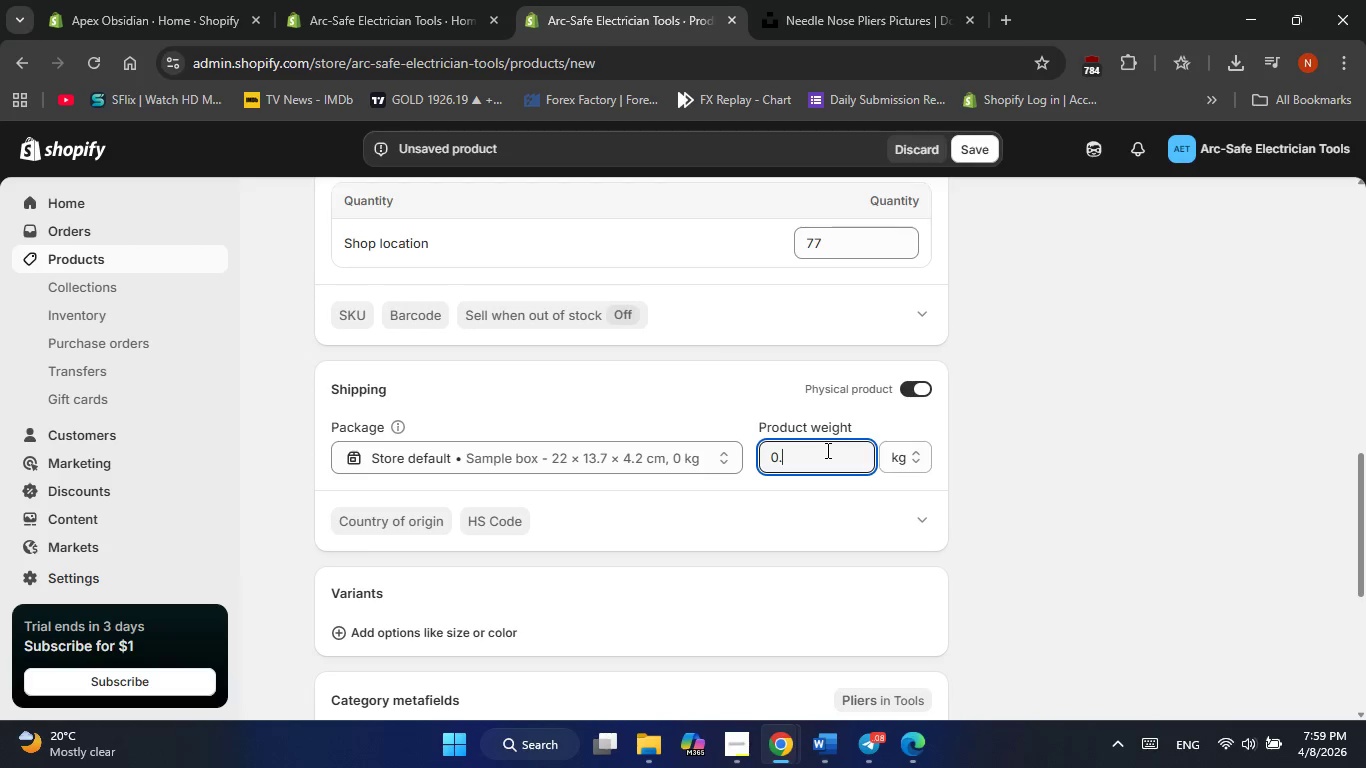 
key(Numpad8)
 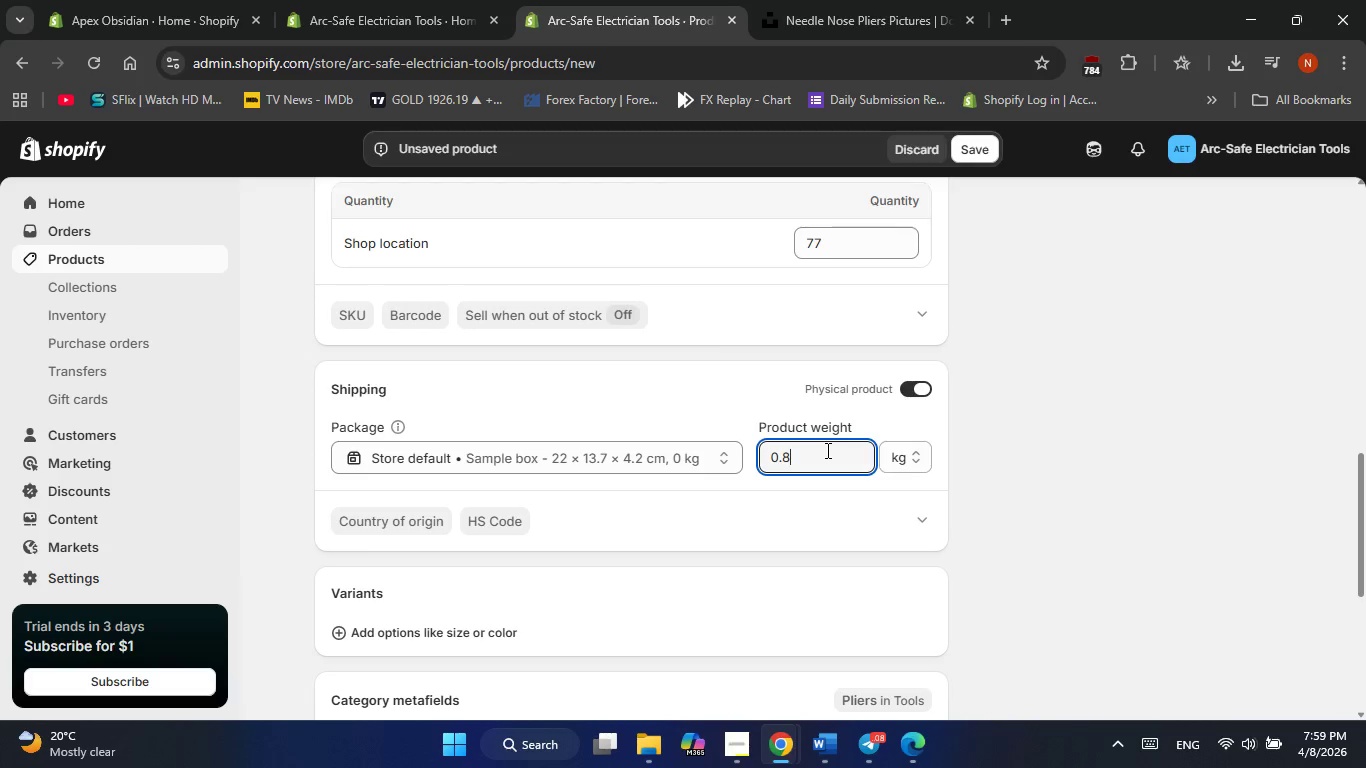 
key(NumpadEnter)
 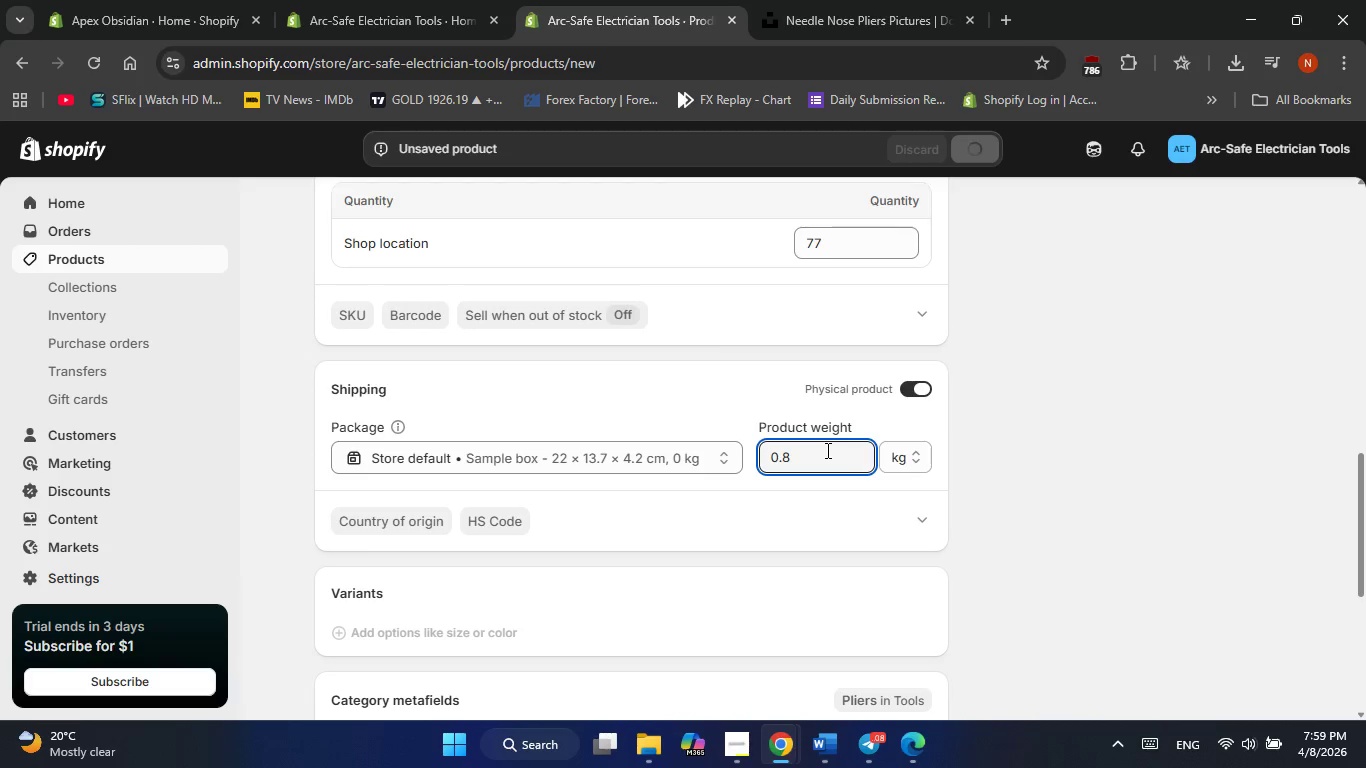 
scroll: coordinate [607, 480], scroll_direction: down, amount: 4.0
 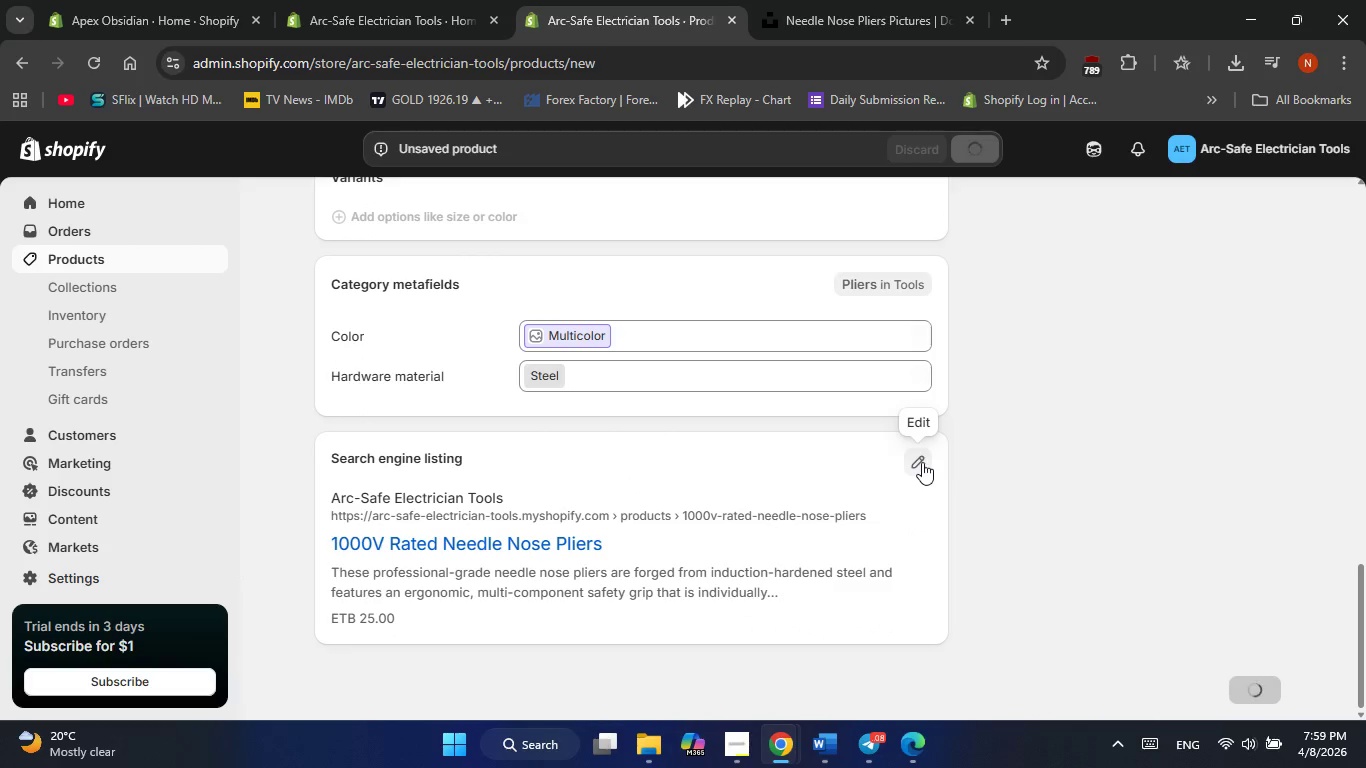 
left_click([922, 462])
 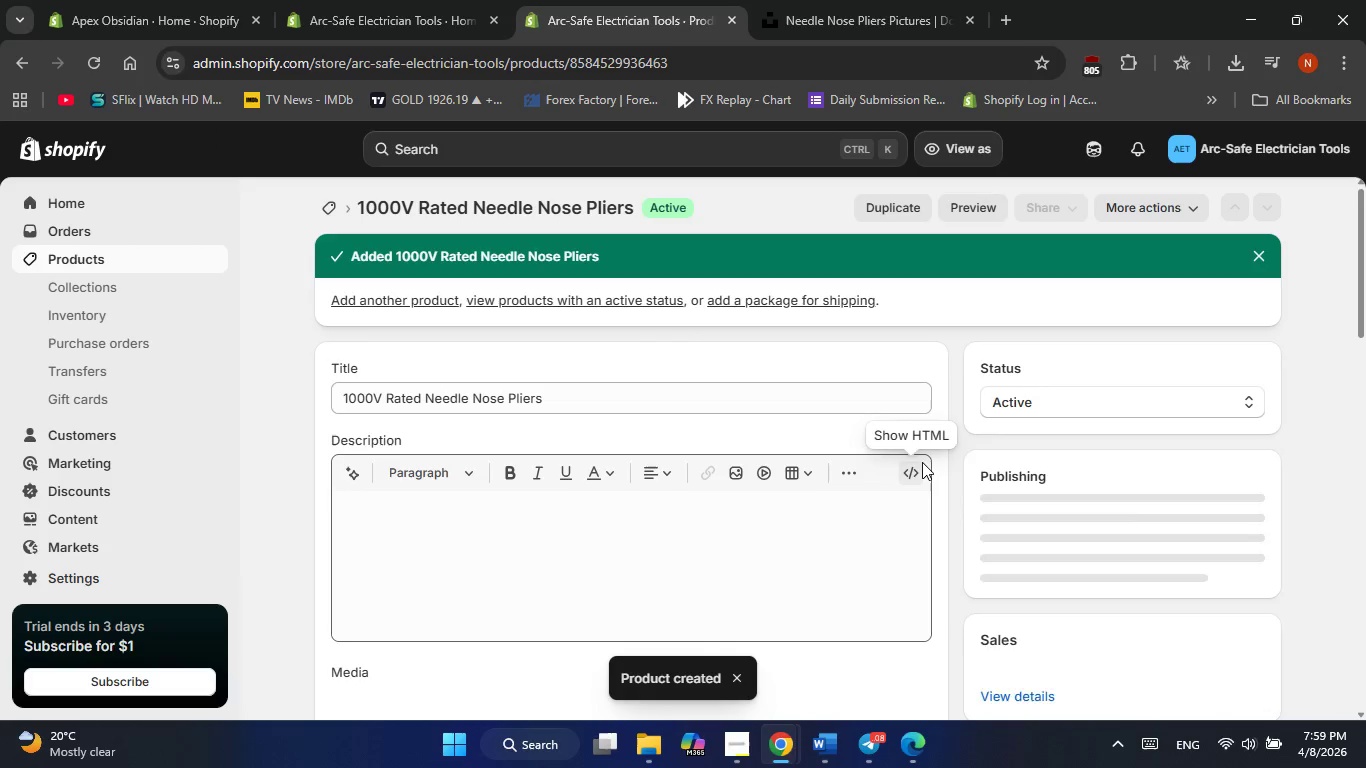 
wait(7.39)
 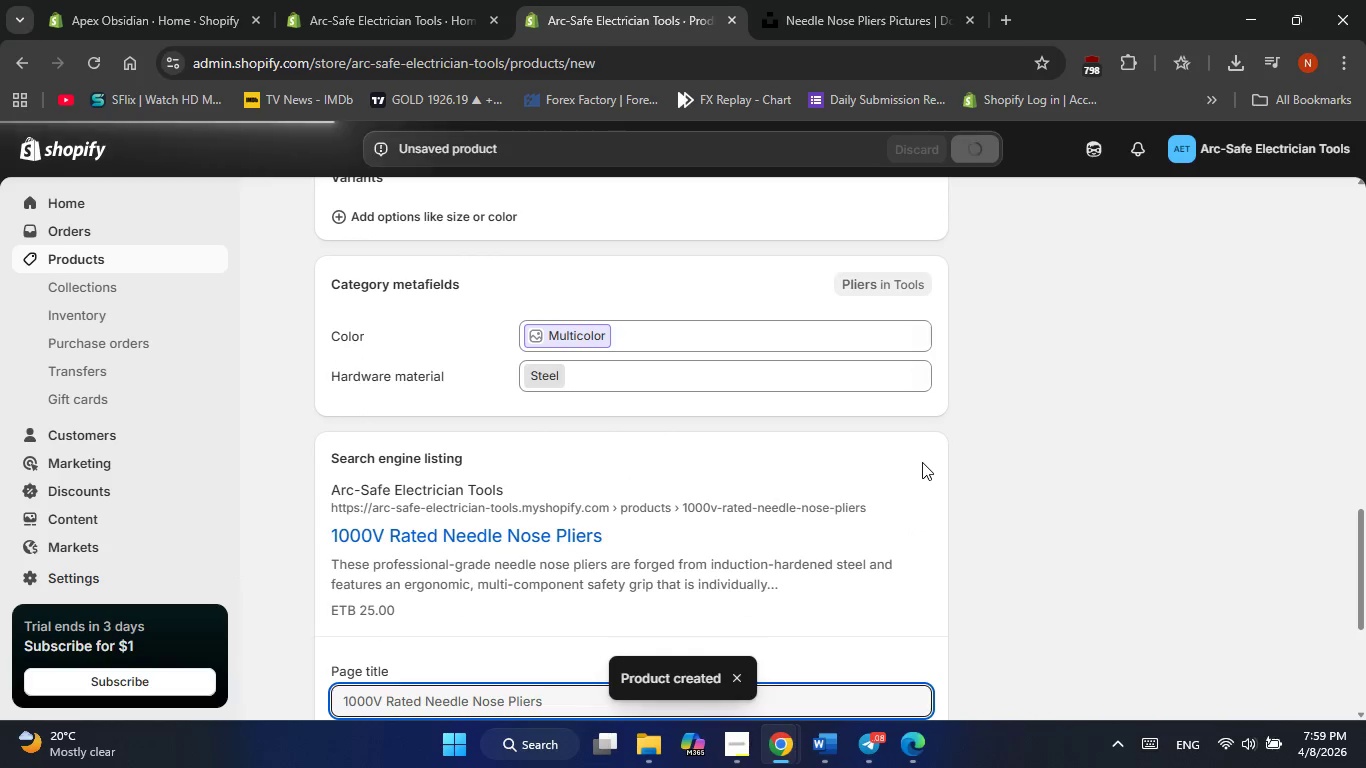 
scroll: coordinate [602, 527], scroll_direction: down, amount: 8.0
 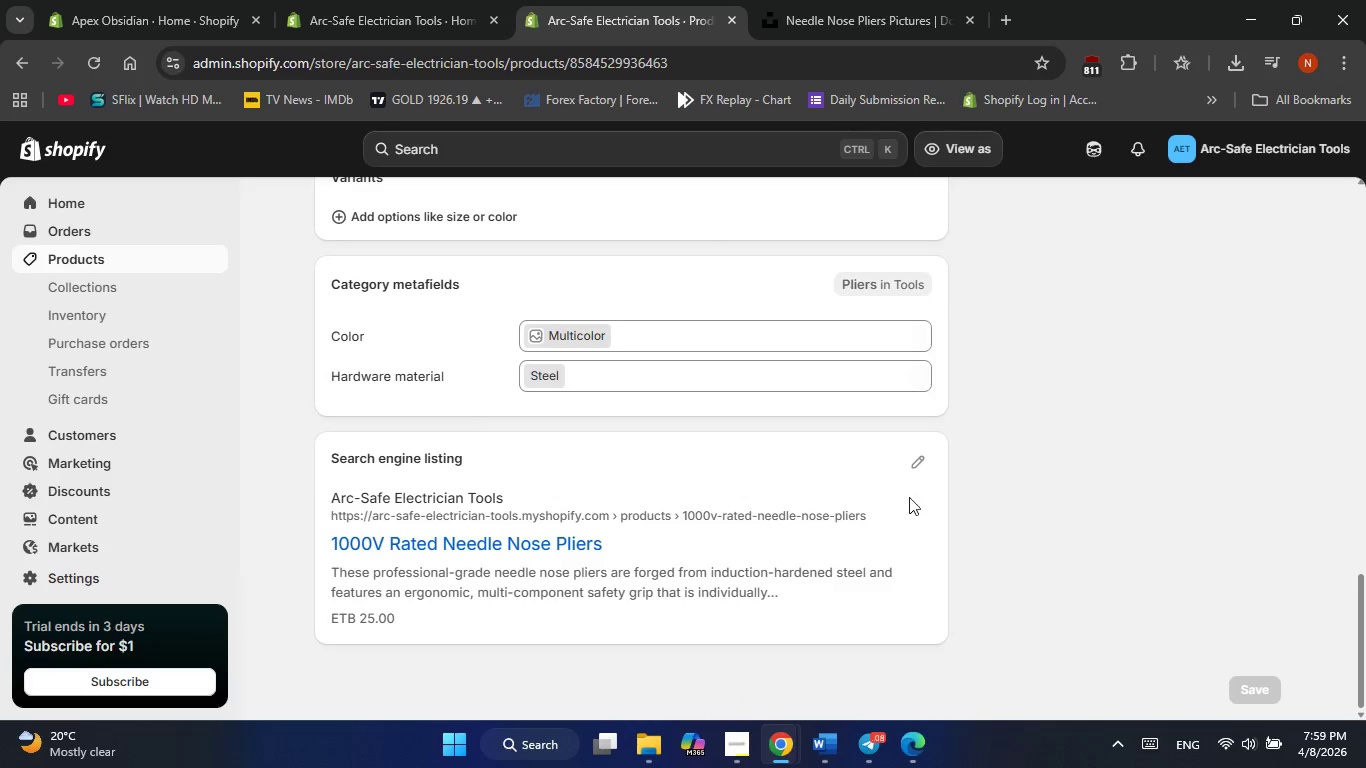 
left_click([916, 466])
 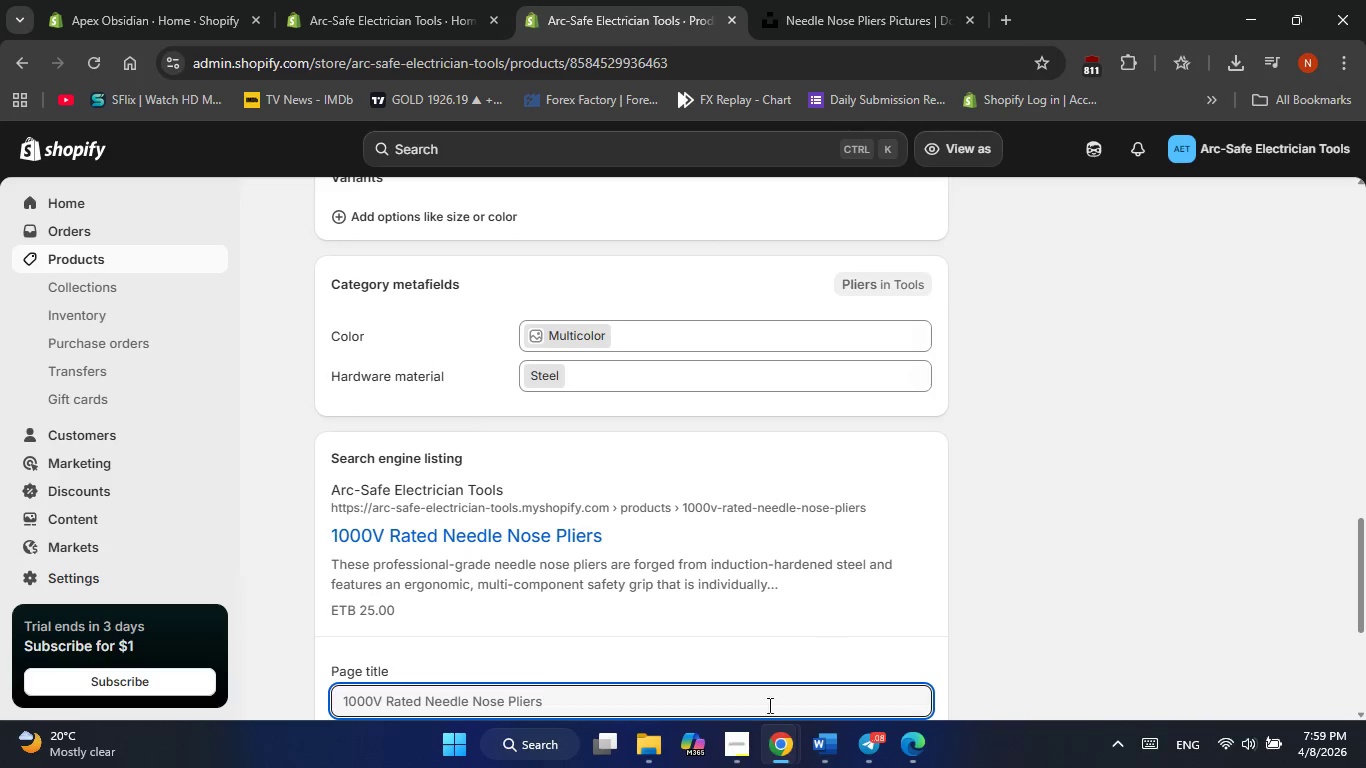 
mouse_move([780, 720])
 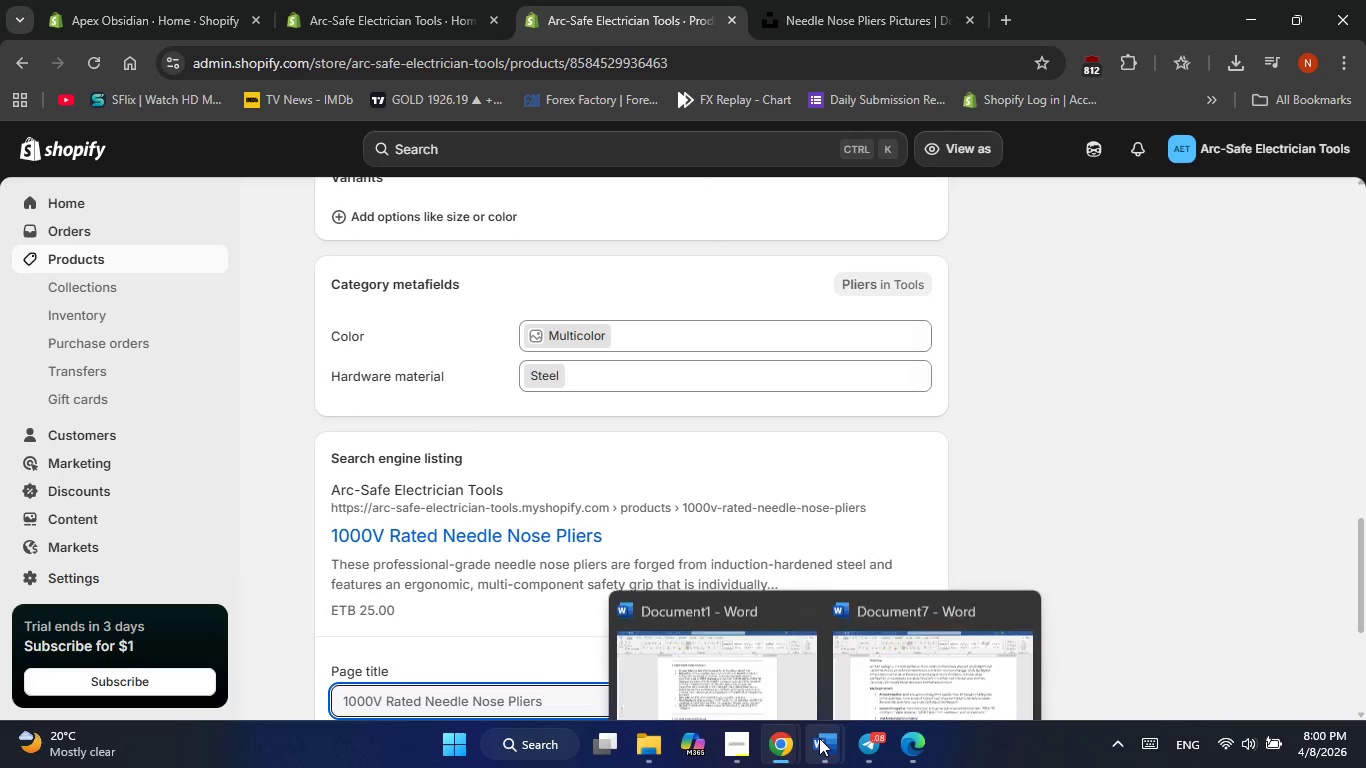 
left_click([787, 646])
 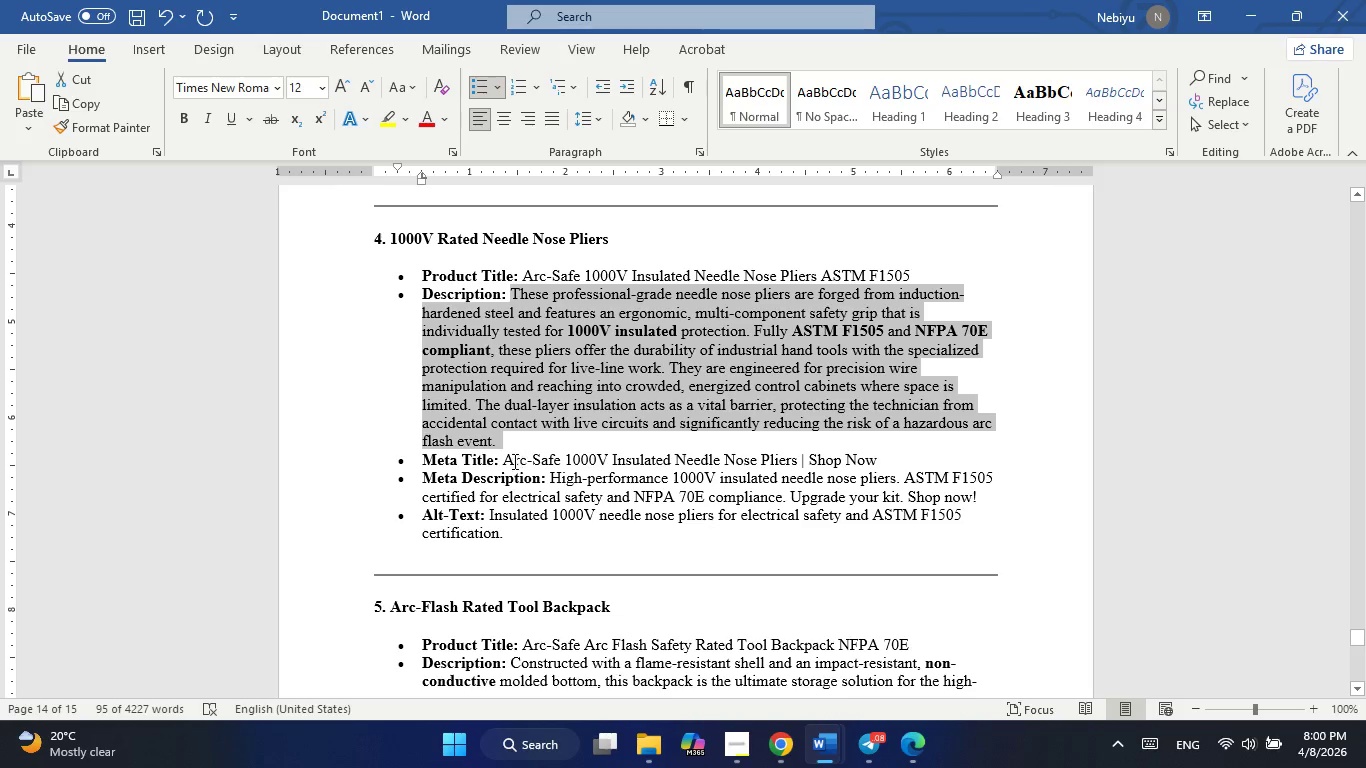 
left_click_drag(start_coordinate=[507, 462], to_coordinate=[880, 462])
 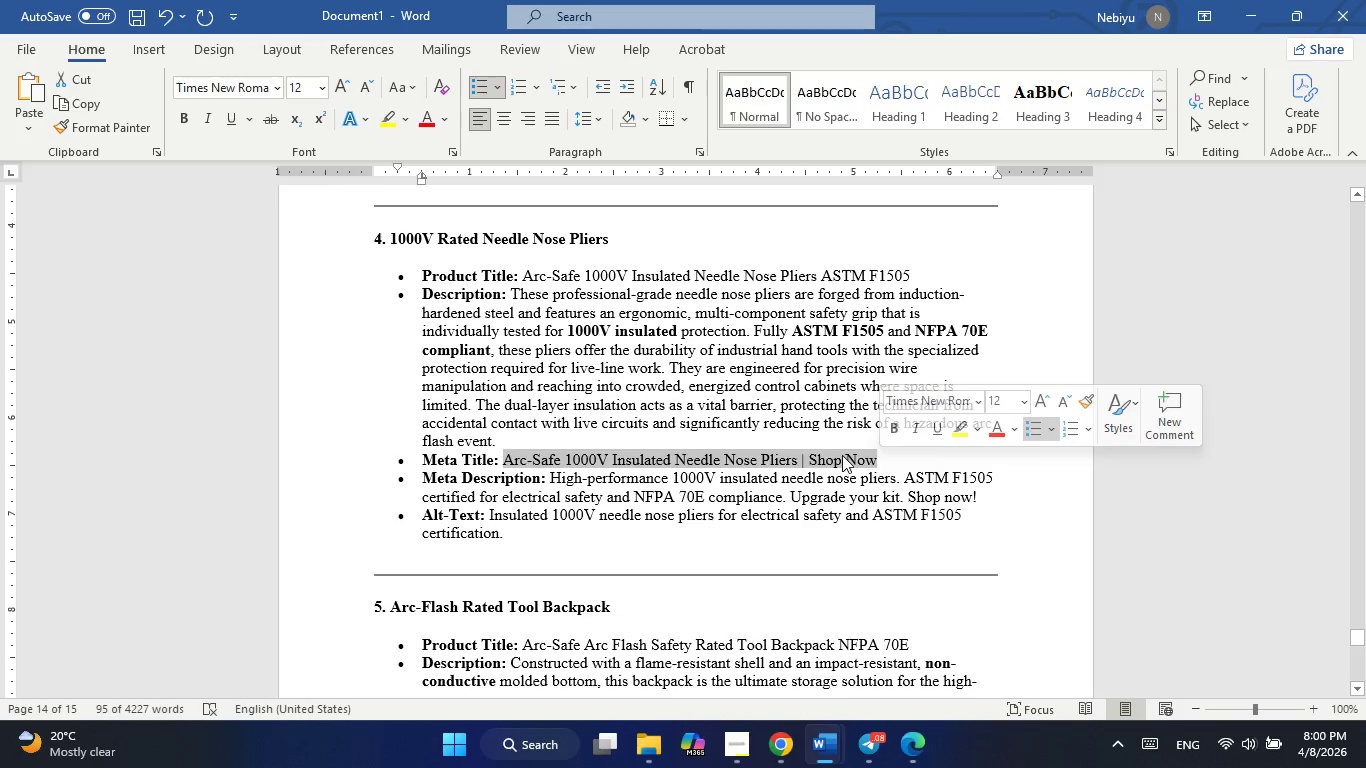 
right_click([842, 455])
 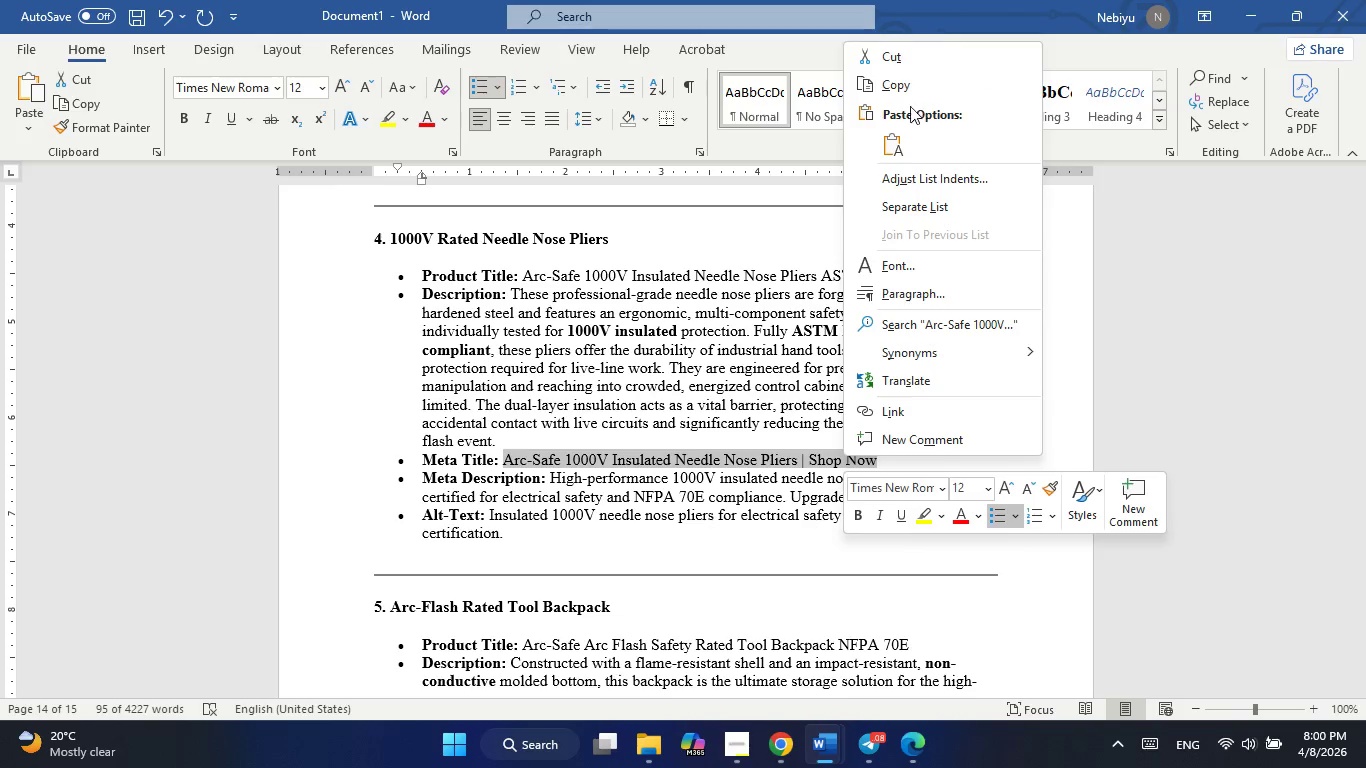 
left_click([892, 85])
 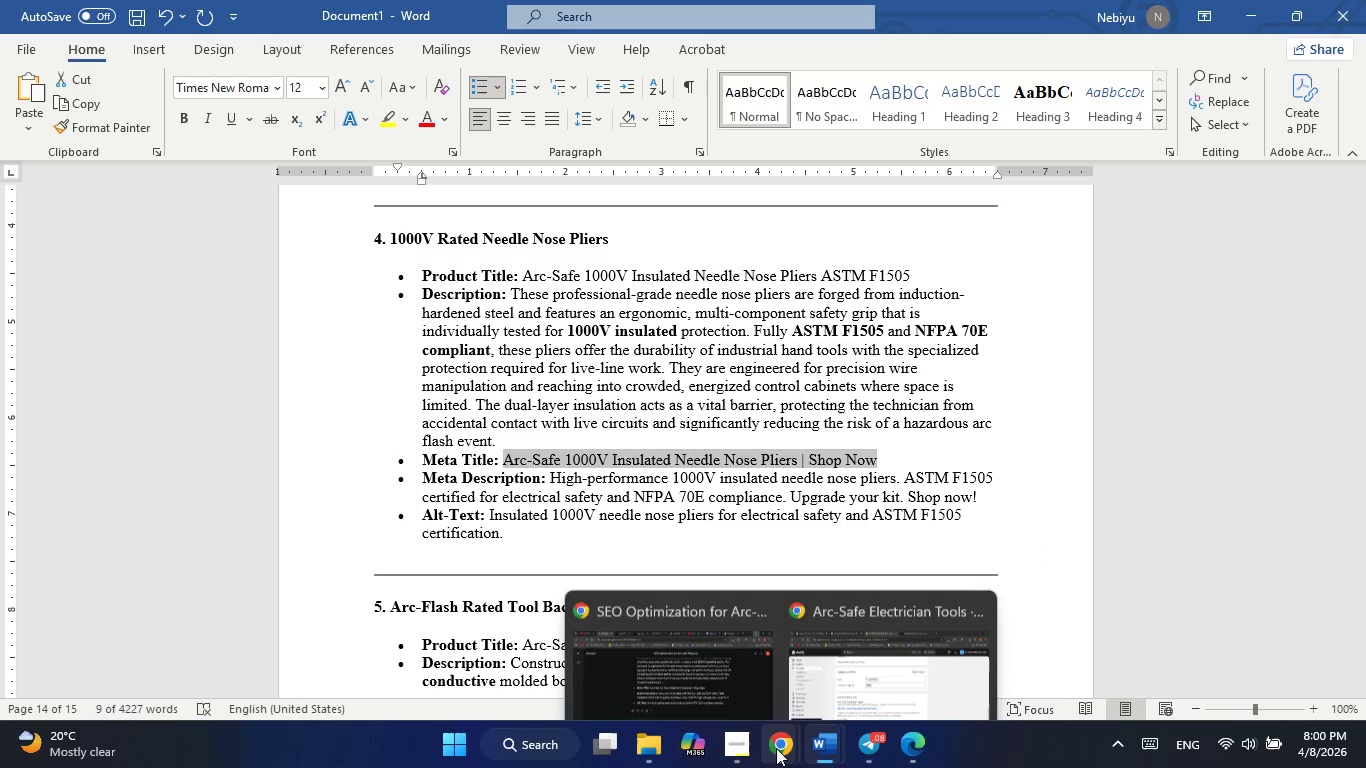 
left_click([822, 674])
 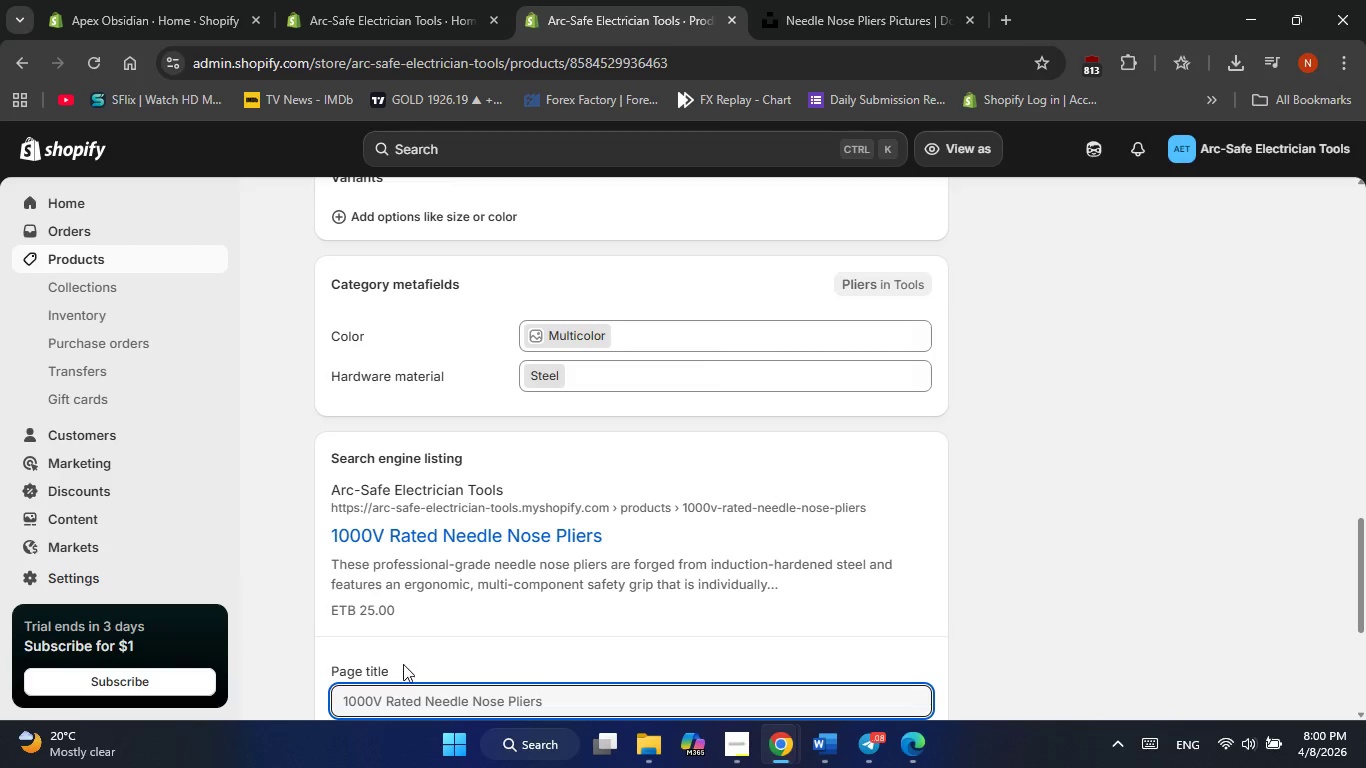 
scroll: coordinate [403, 665], scroll_direction: down, amount: 1.0
 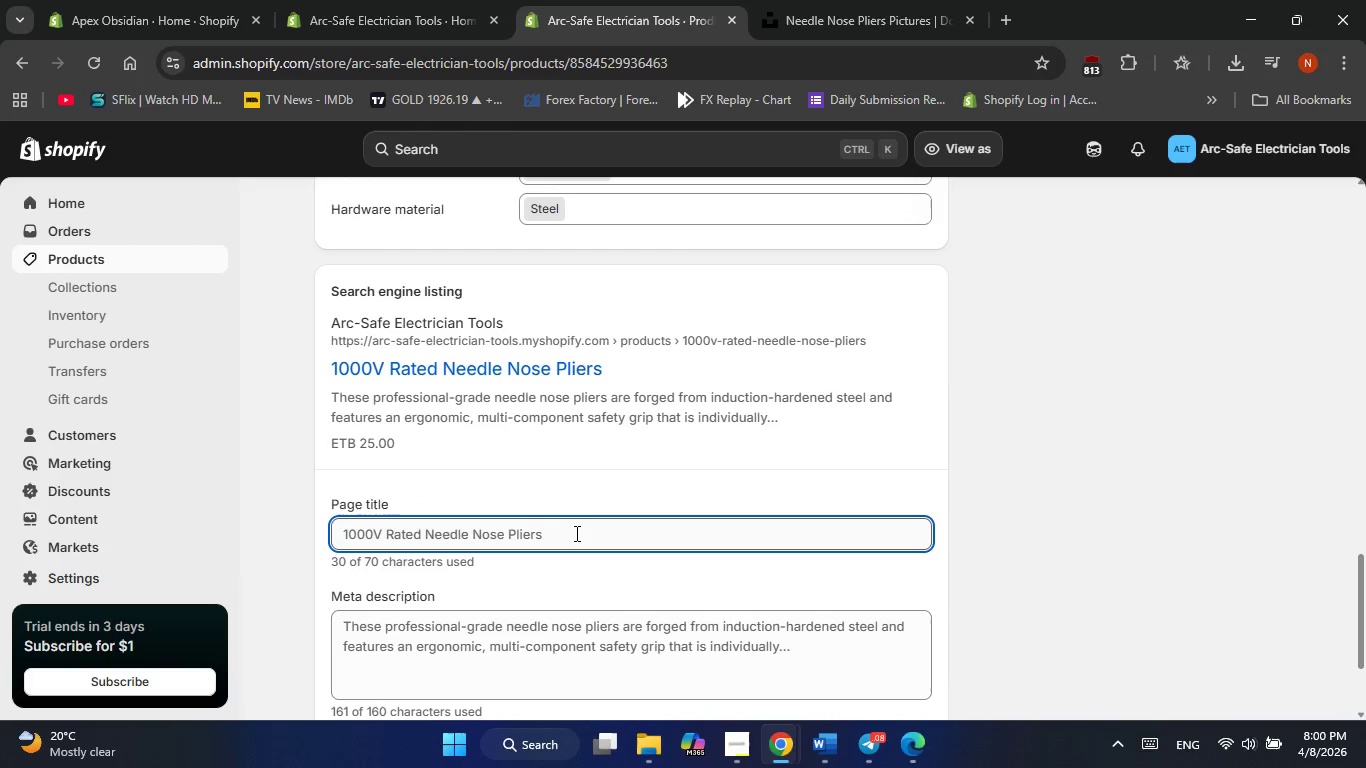 
double_click([574, 533])
 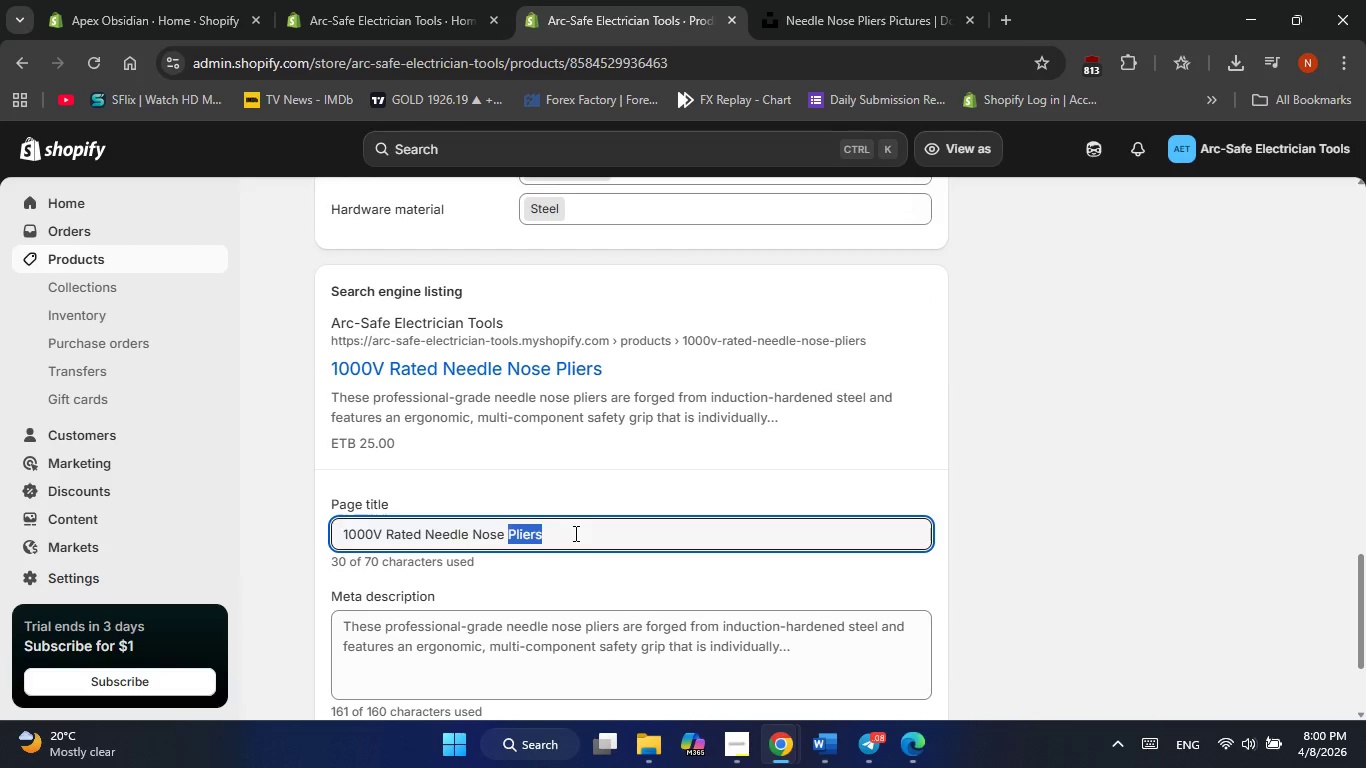 
triple_click([574, 533])
 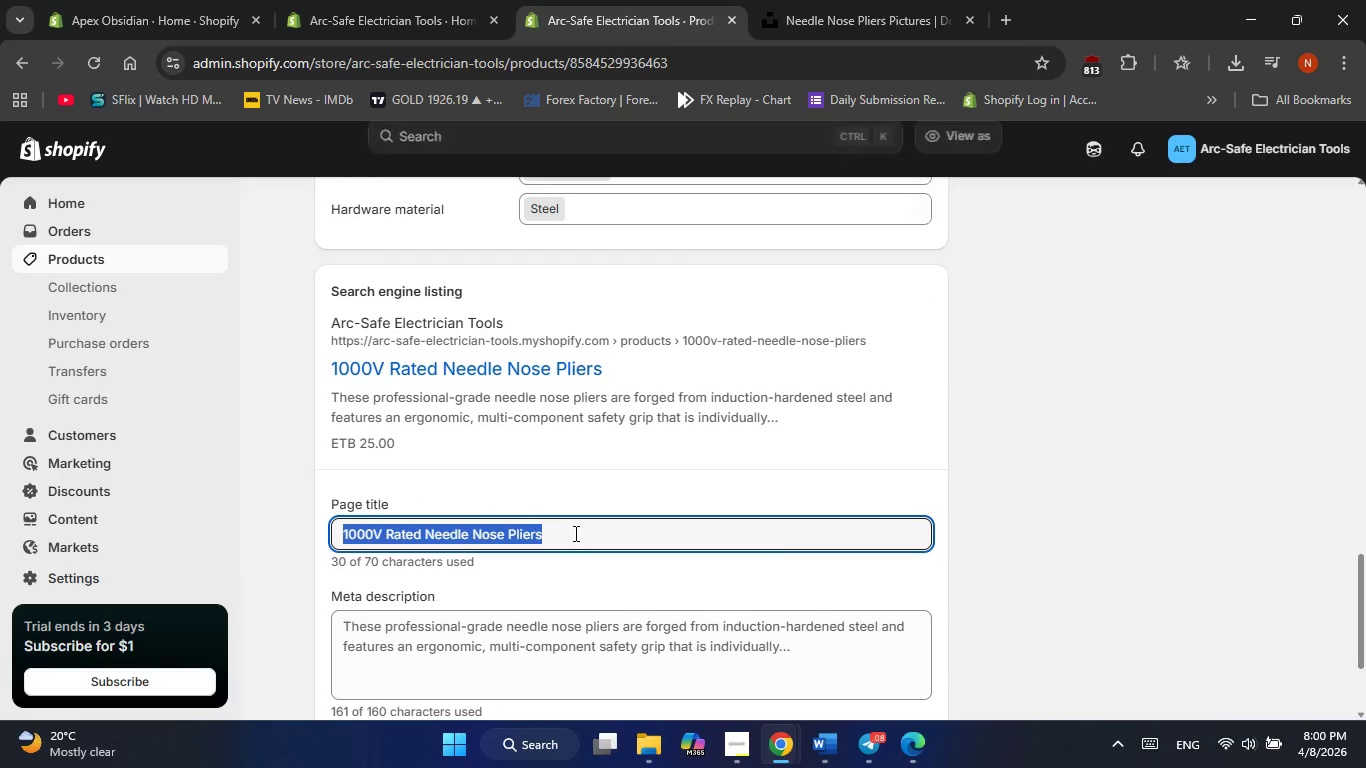 
right_click([574, 533])
 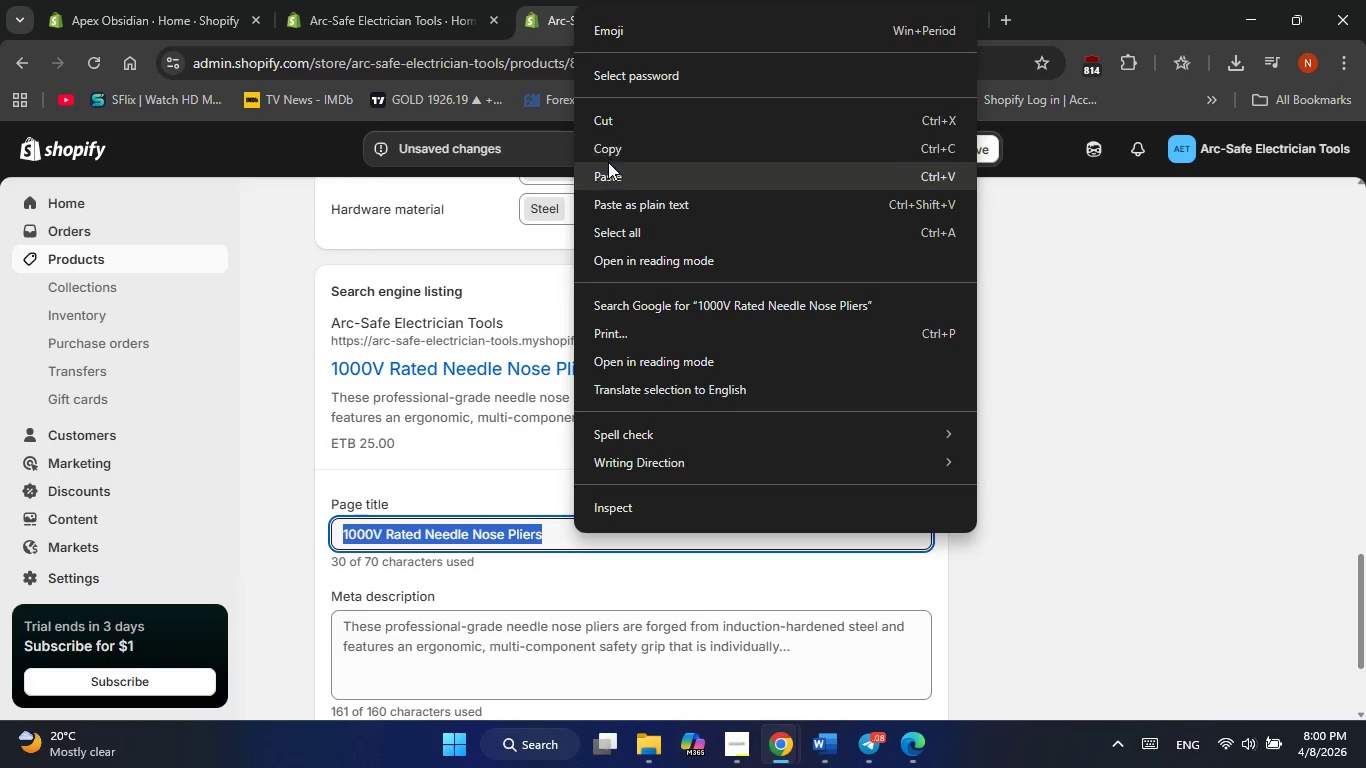 
left_click([608, 170])
 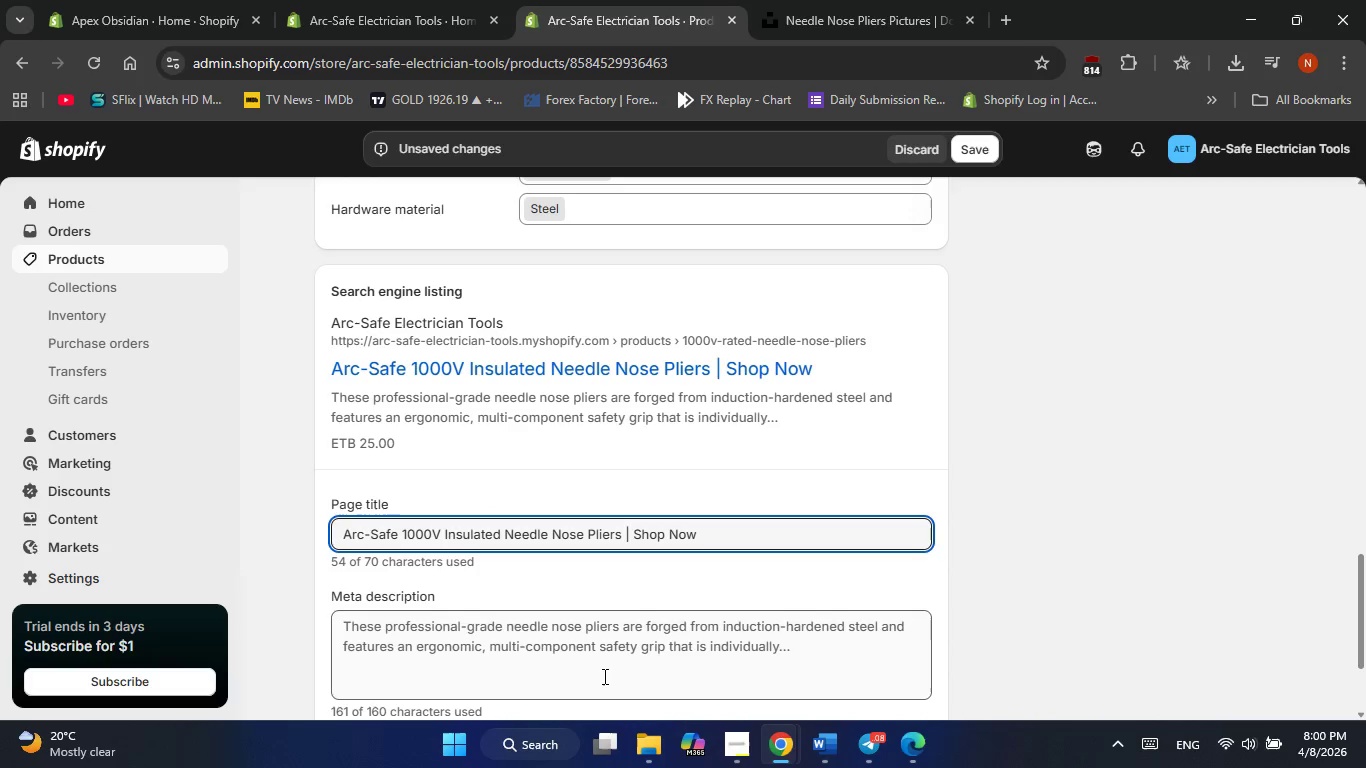 
double_click([603, 676])
 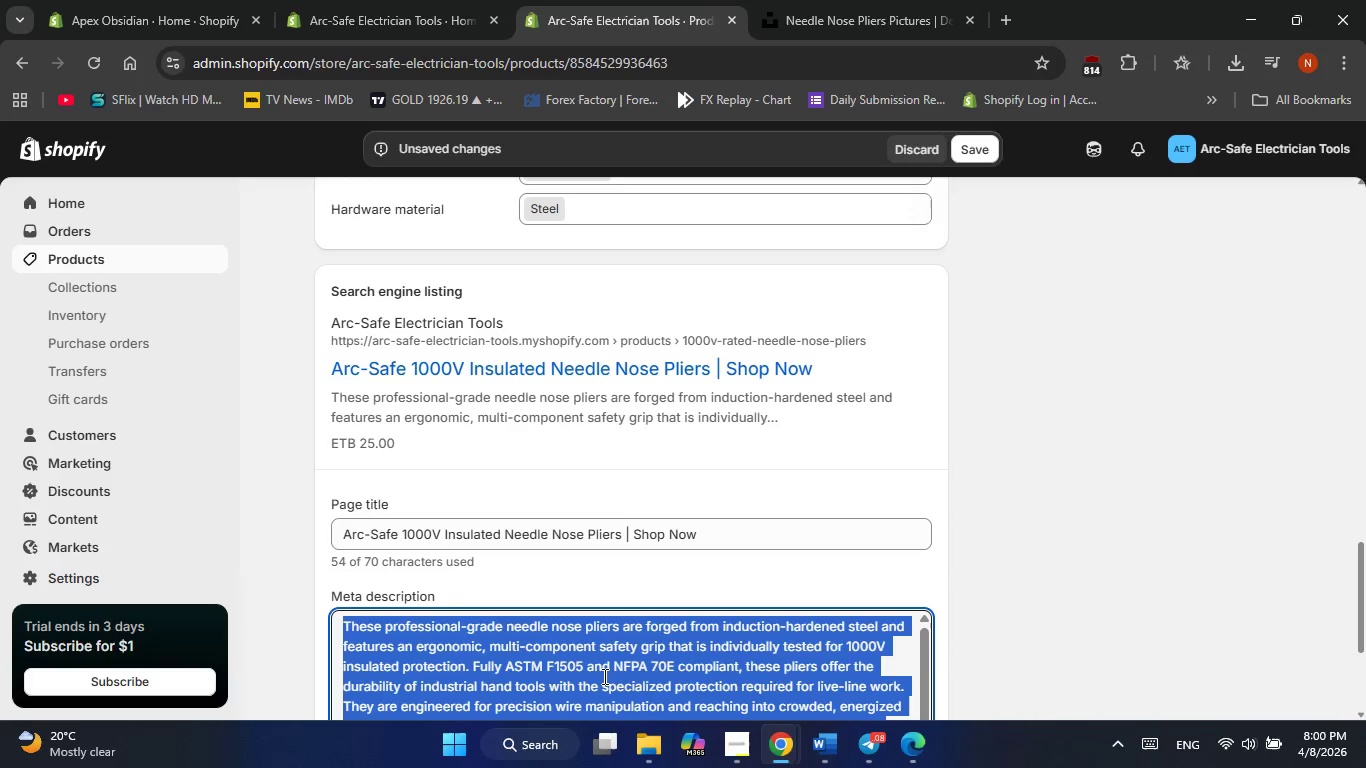 
triple_click([603, 676])
 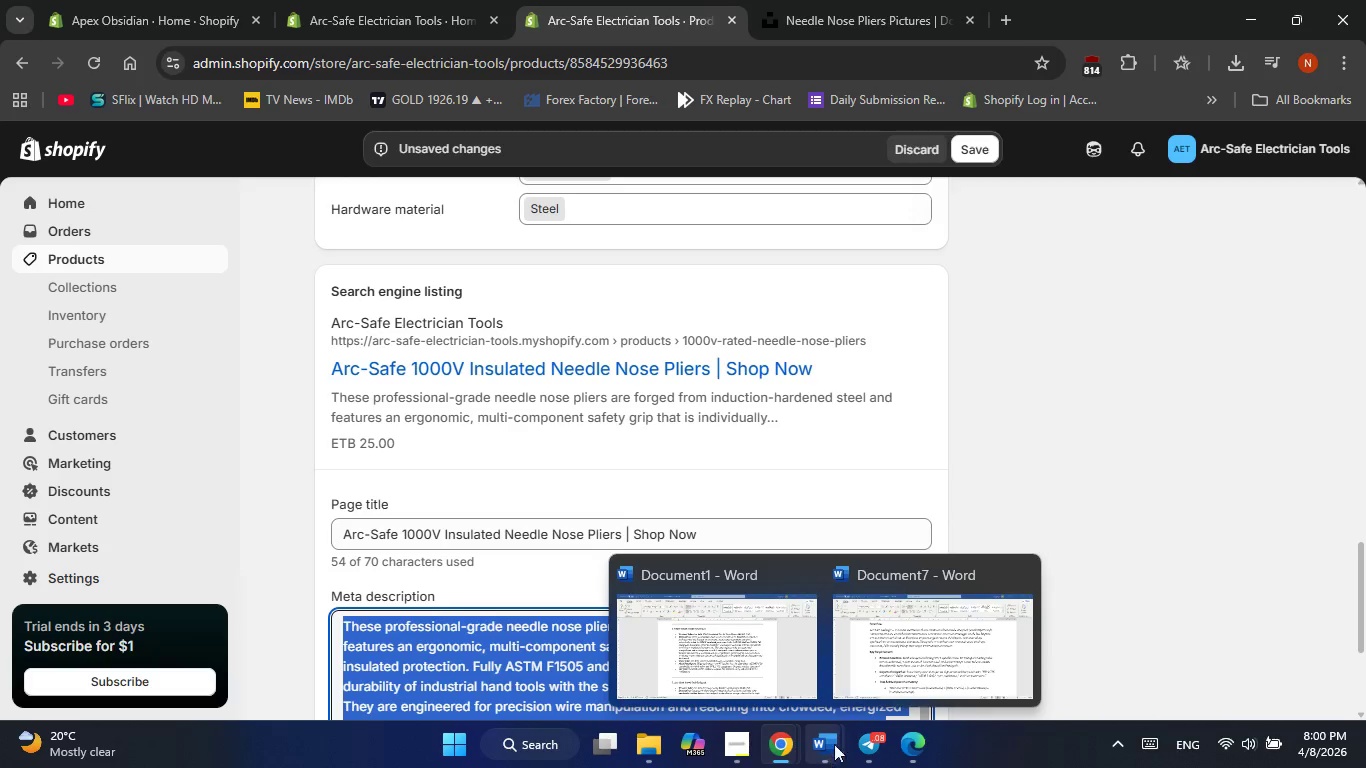 
left_click([794, 659])
 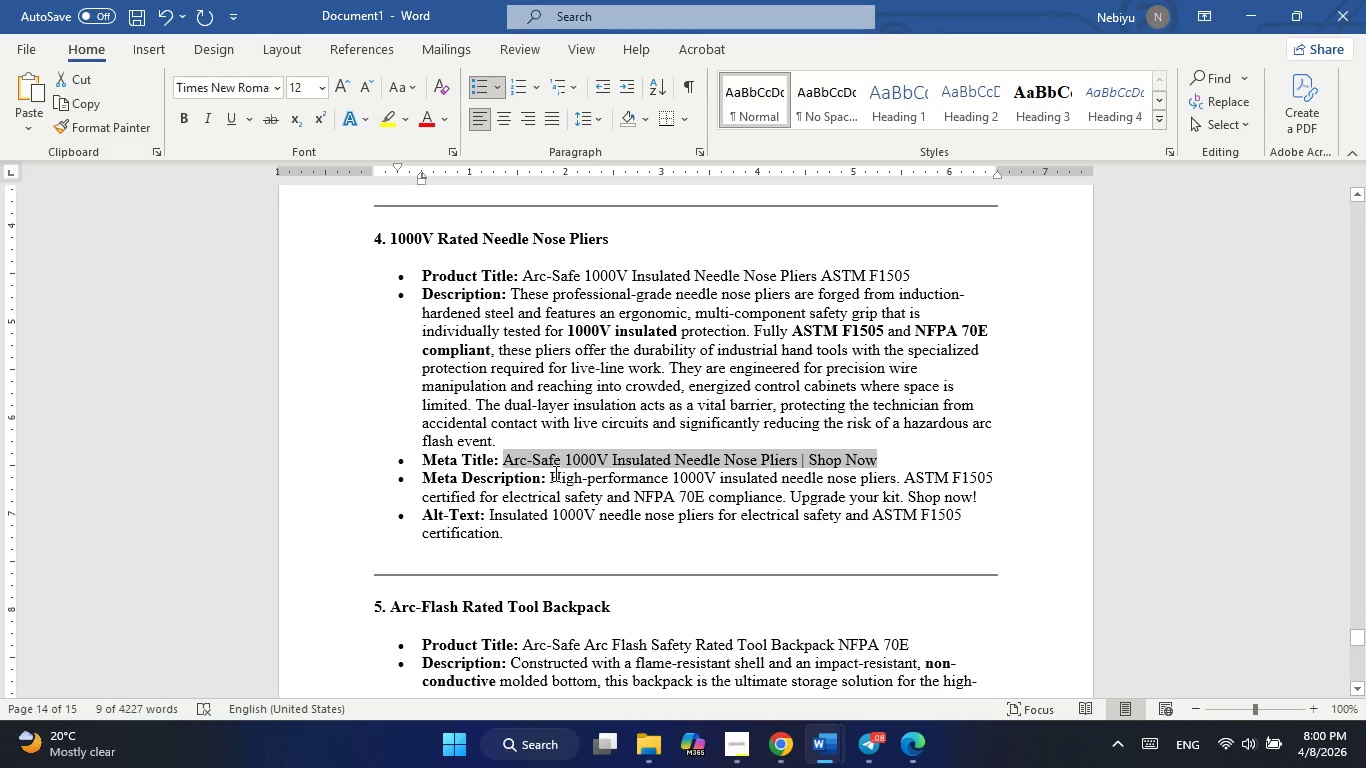 
left_click_drag(start_coordinate=[553, 475], to_coordinate=[997, 498])
 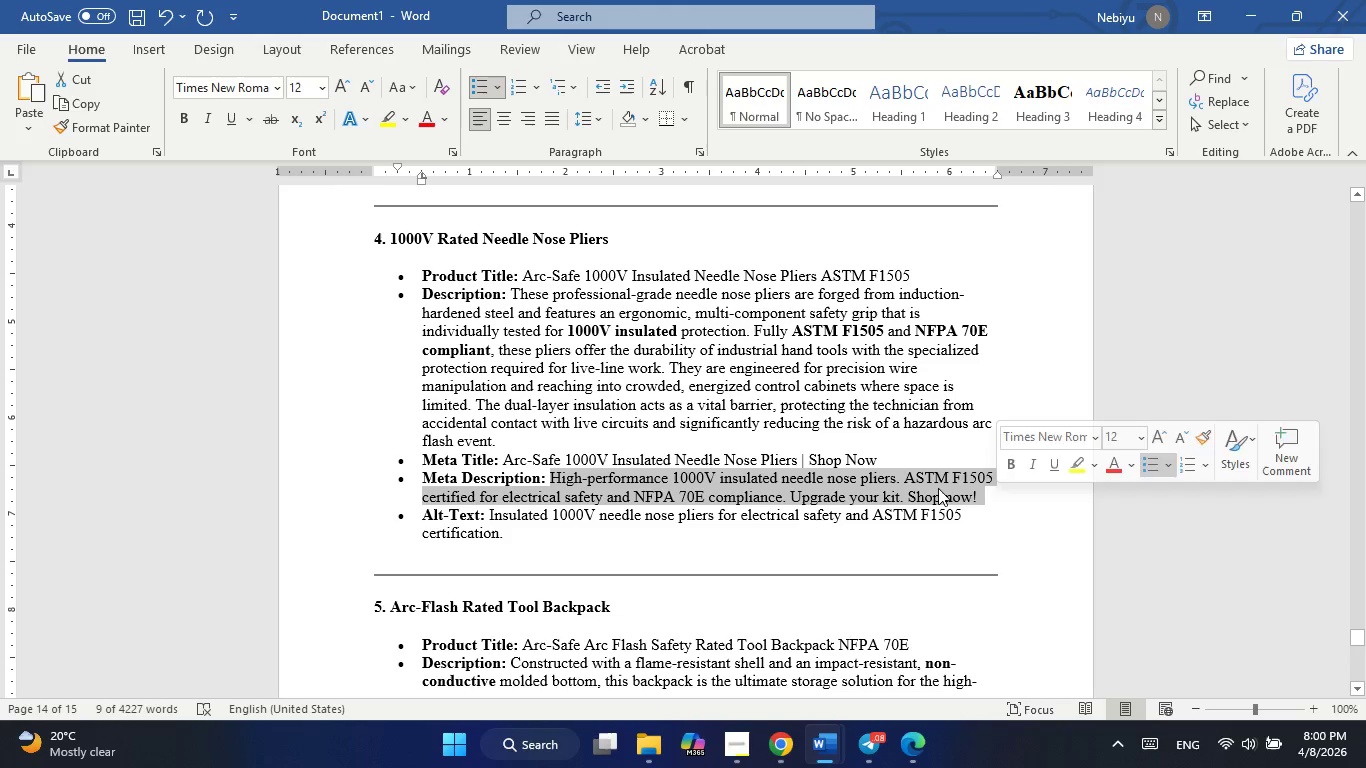 
right_click([938, 488])
 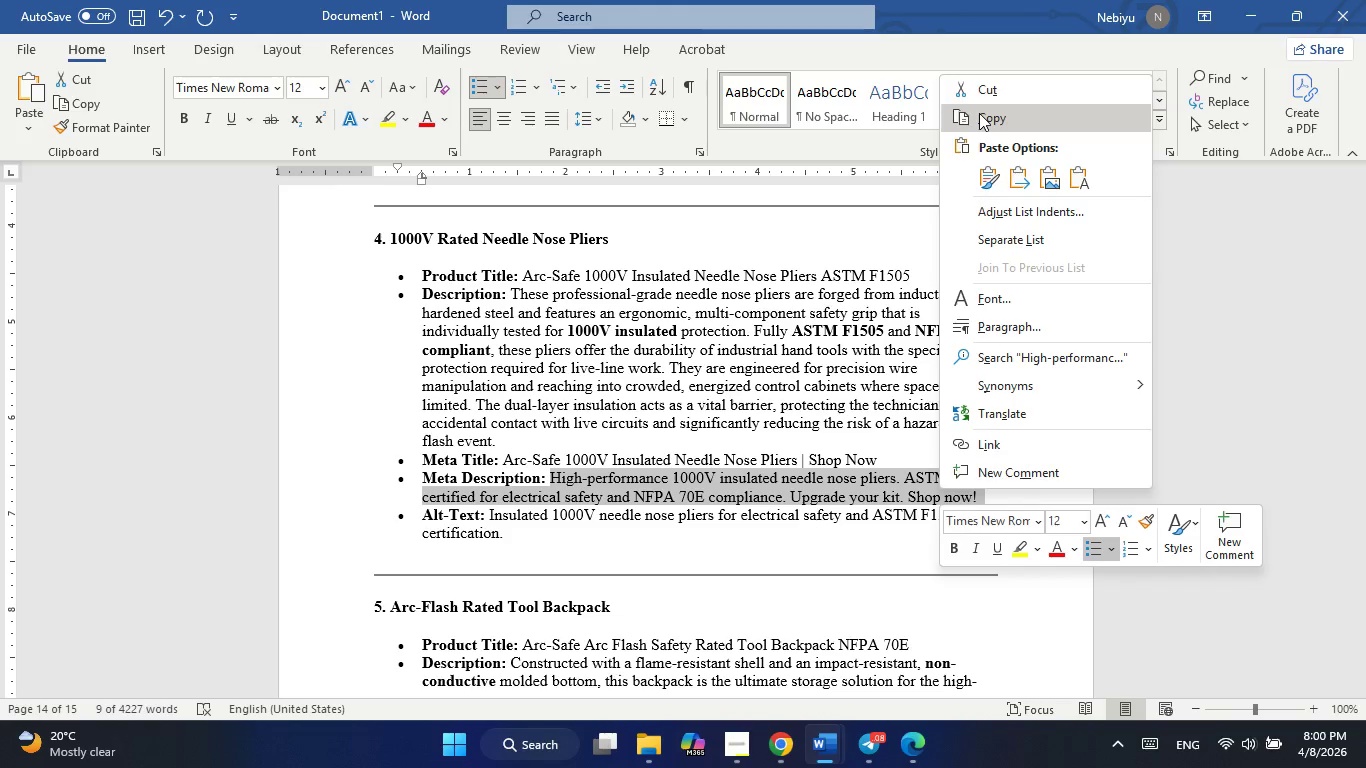 
left_click([979, 113])
 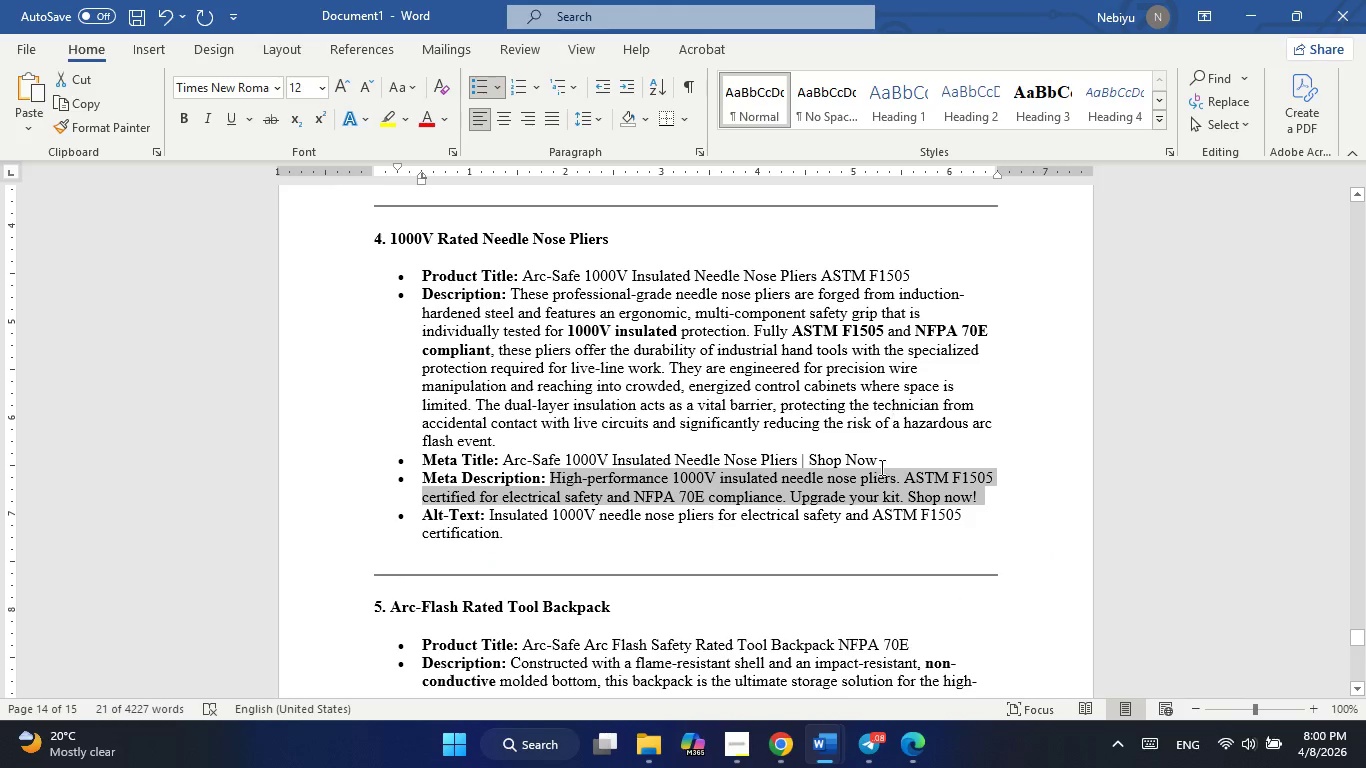 
right_click([861, 487])
 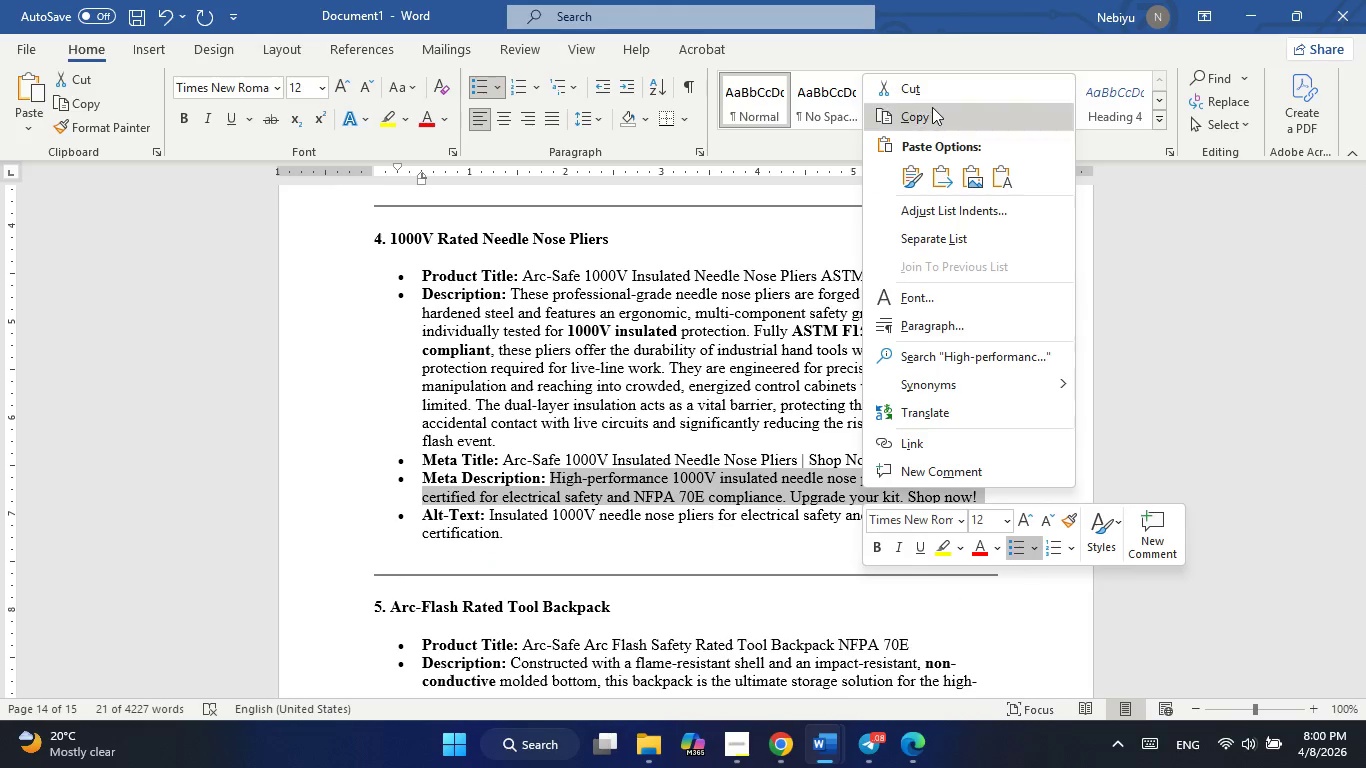 
left_click([932, 107])
 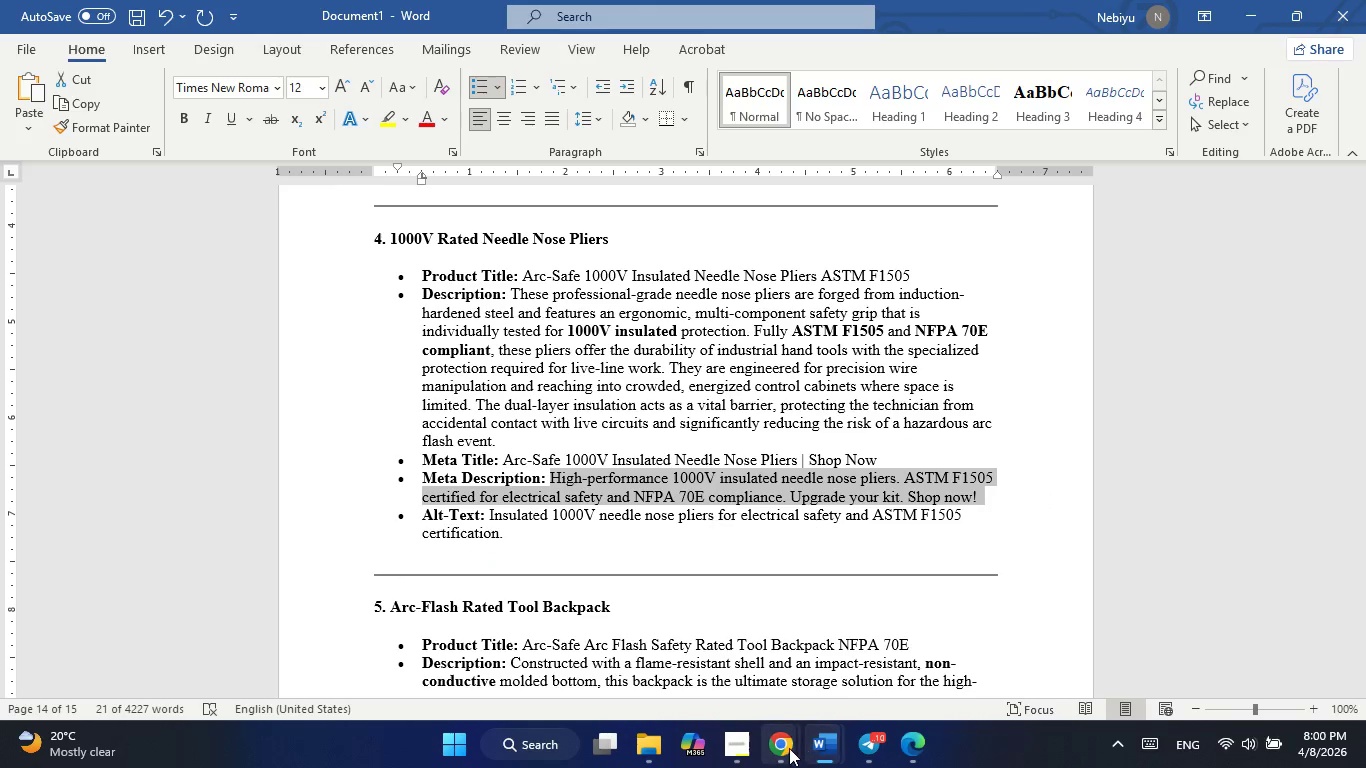 
left_click([872, 651])
 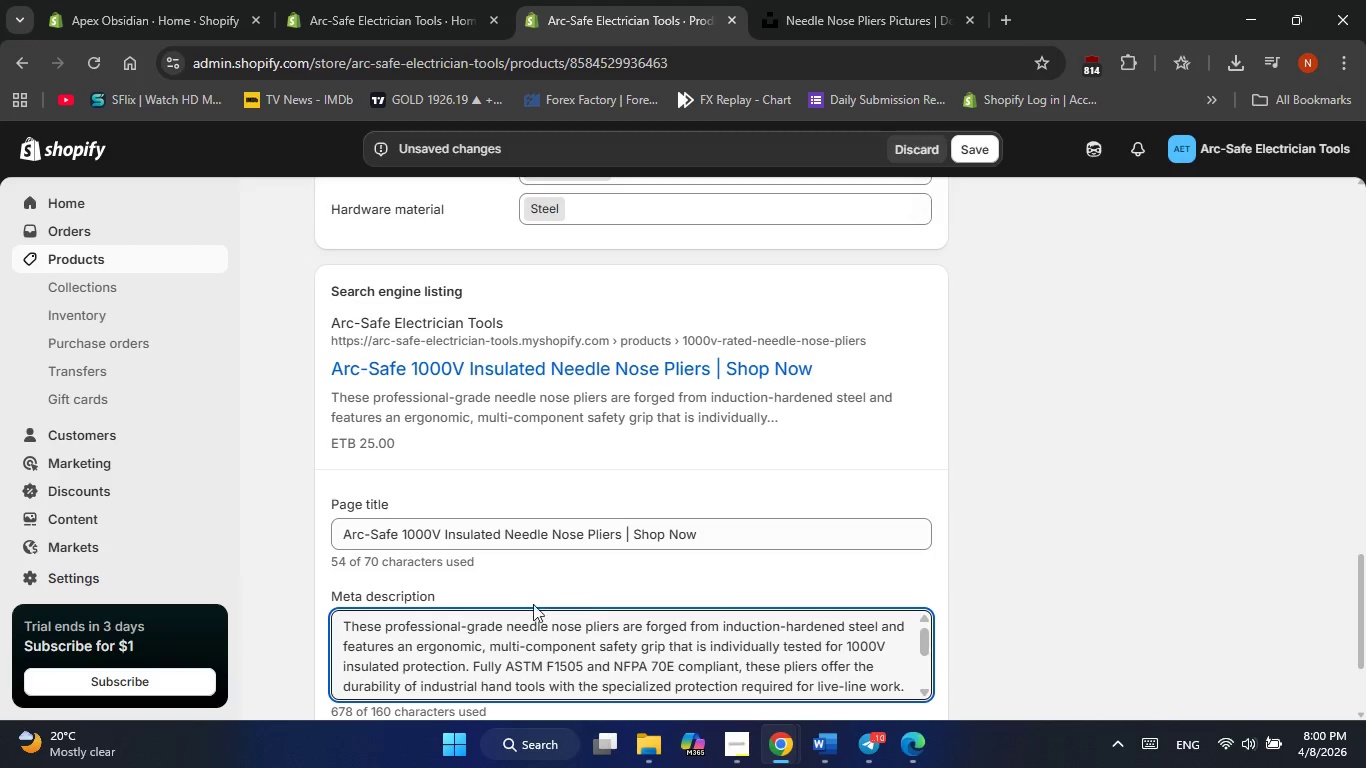 
scroll: coordinate [531, 602], scroll_direction: down, amount: 3.0
 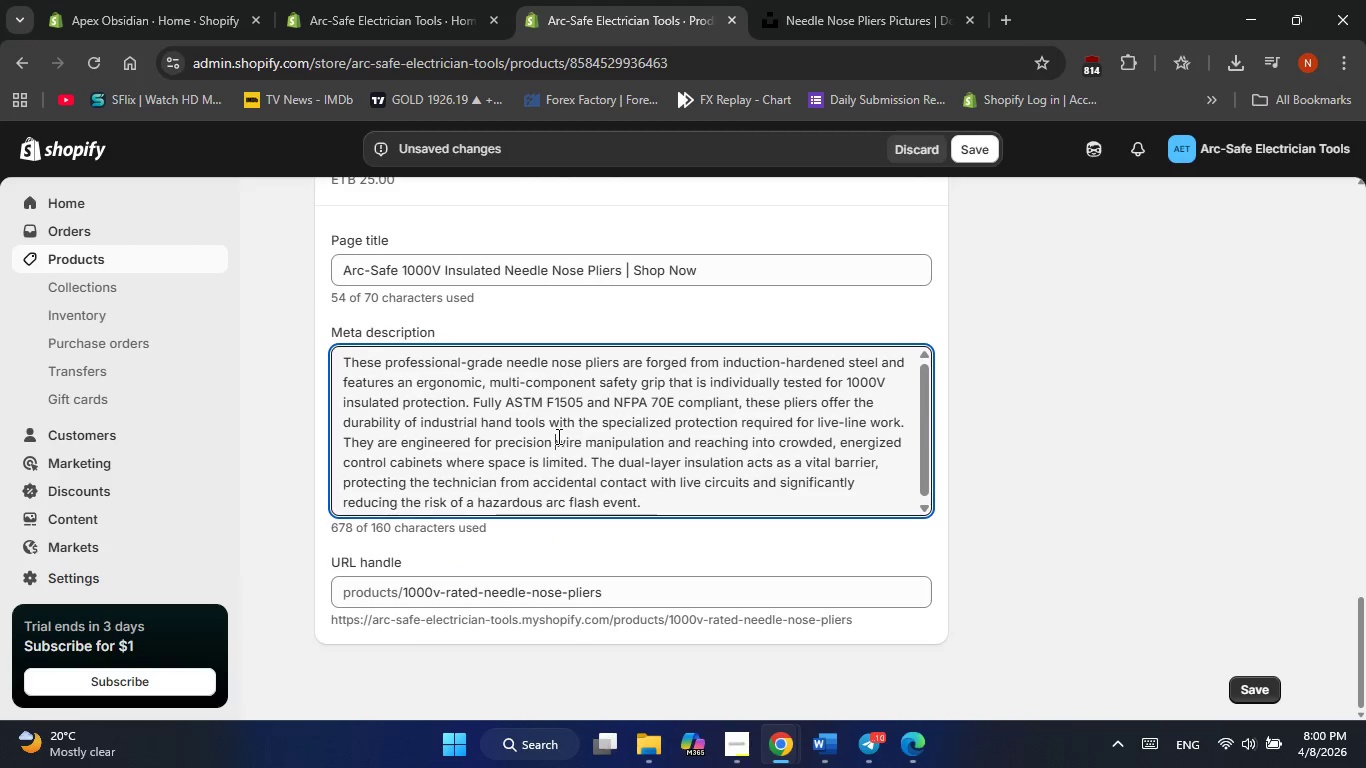 
double_click([557, 436])
 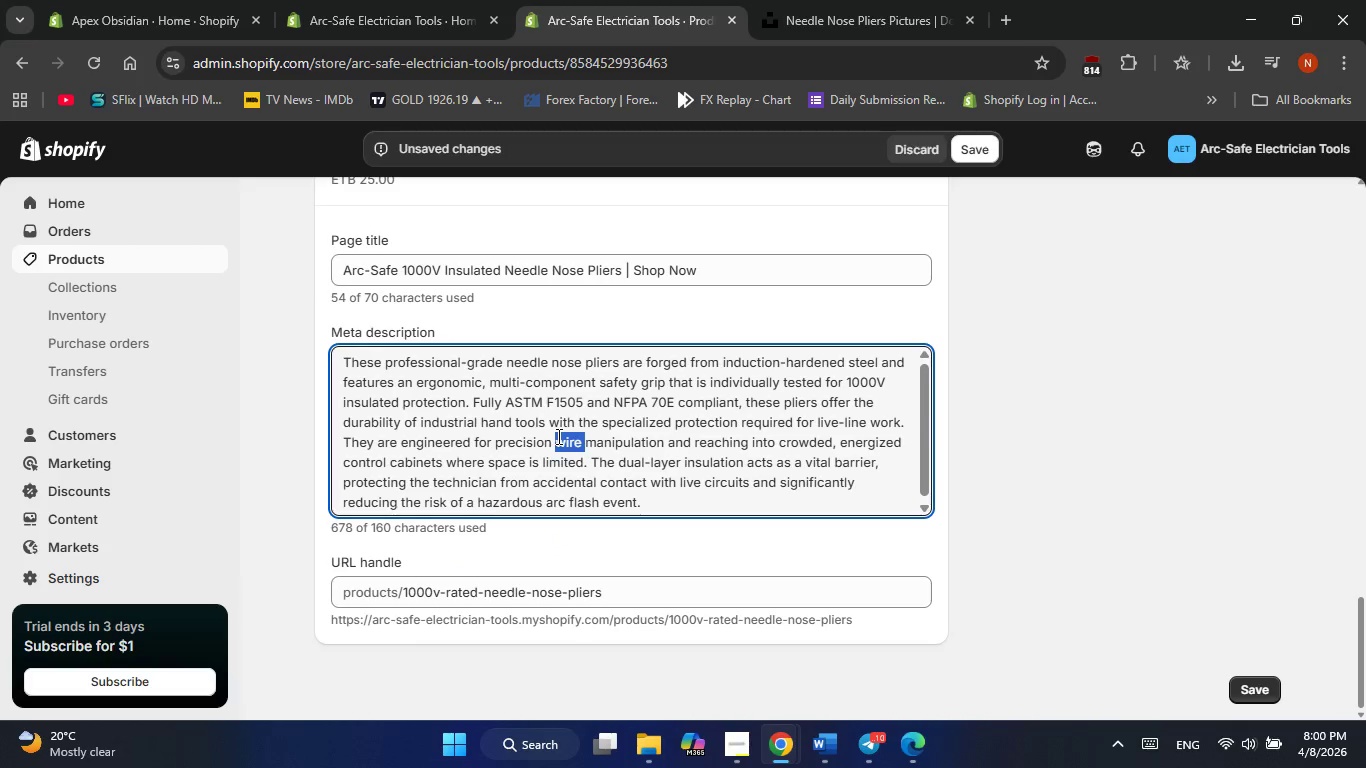 
triple_click([557, 436])
 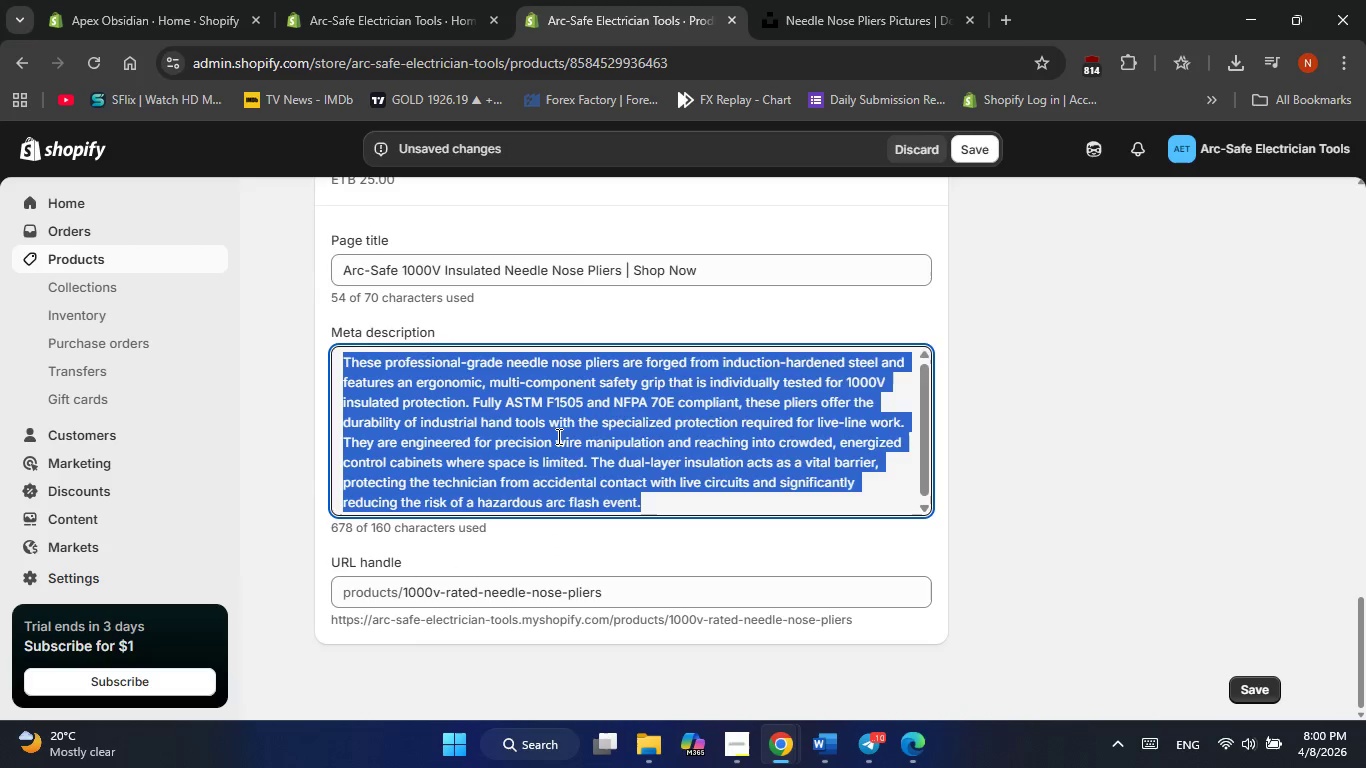 
right_click([557, 436])
 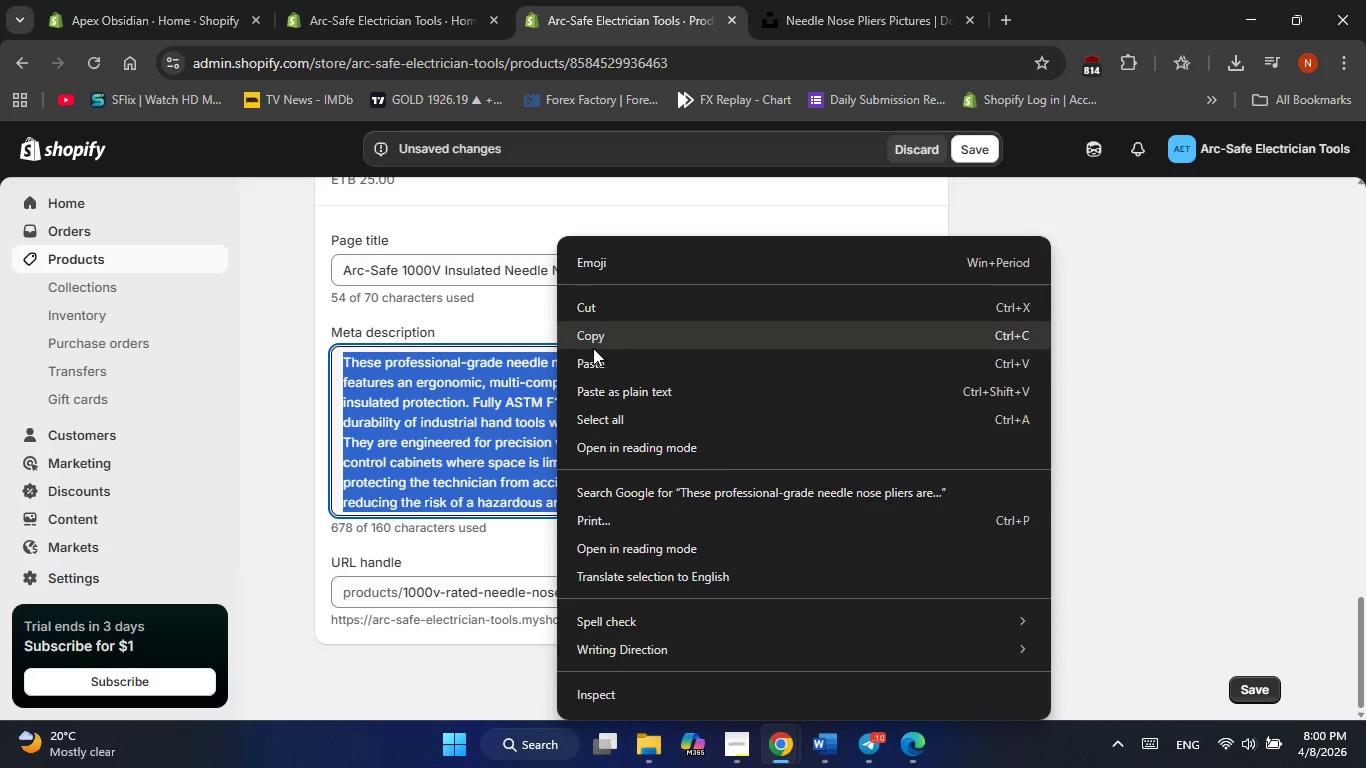 
left_click([591, 354])
 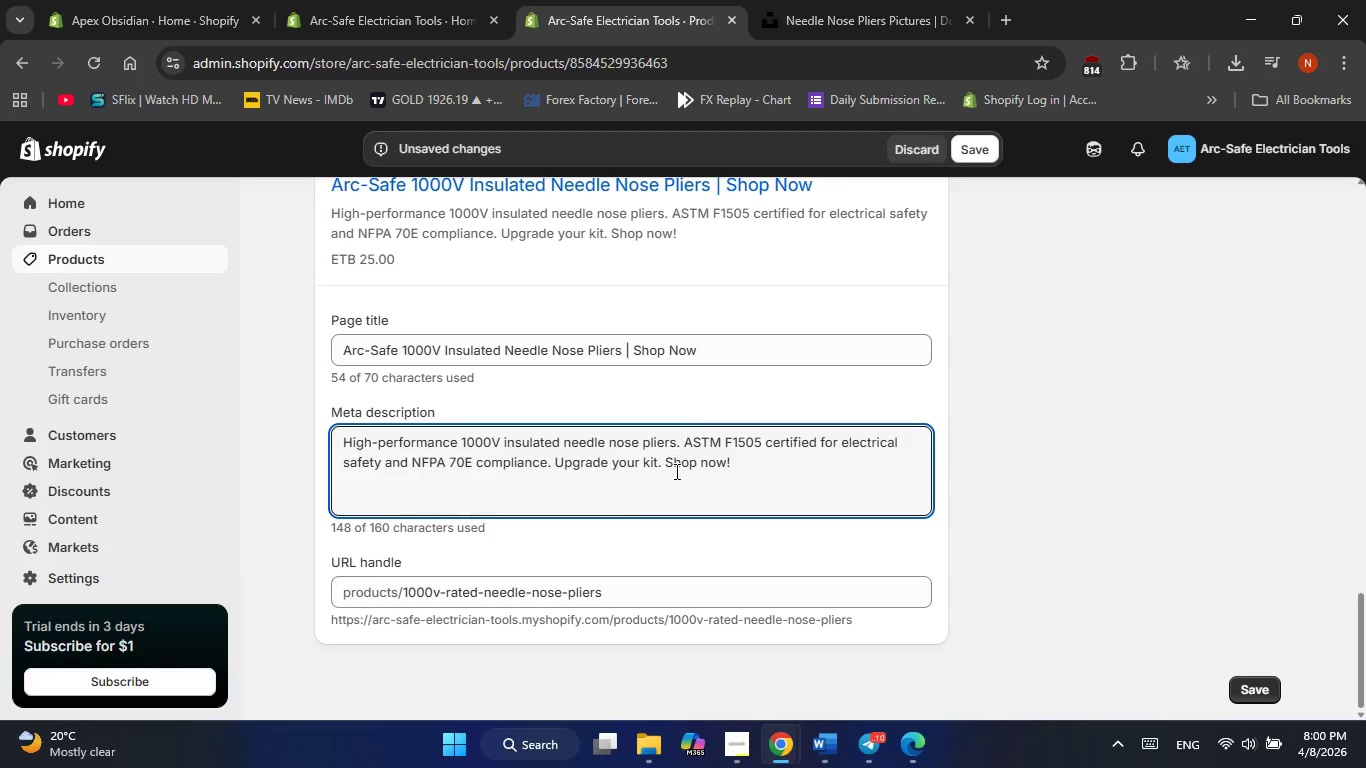 
scroll: coordinate [675, 471], scroll_direction: down, amount: 1.0
 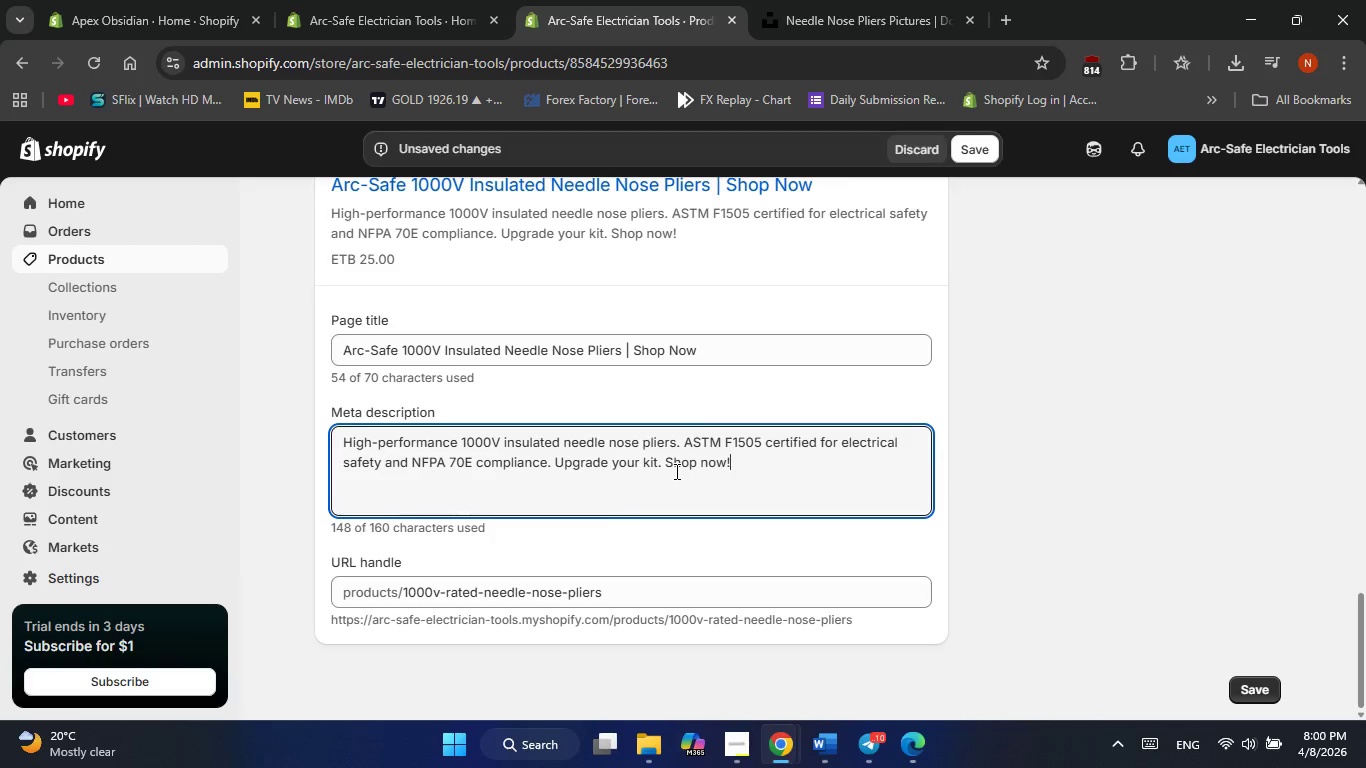 
scroll: coordinate [675, 471], scroll_direction: up, amount: 24.0
 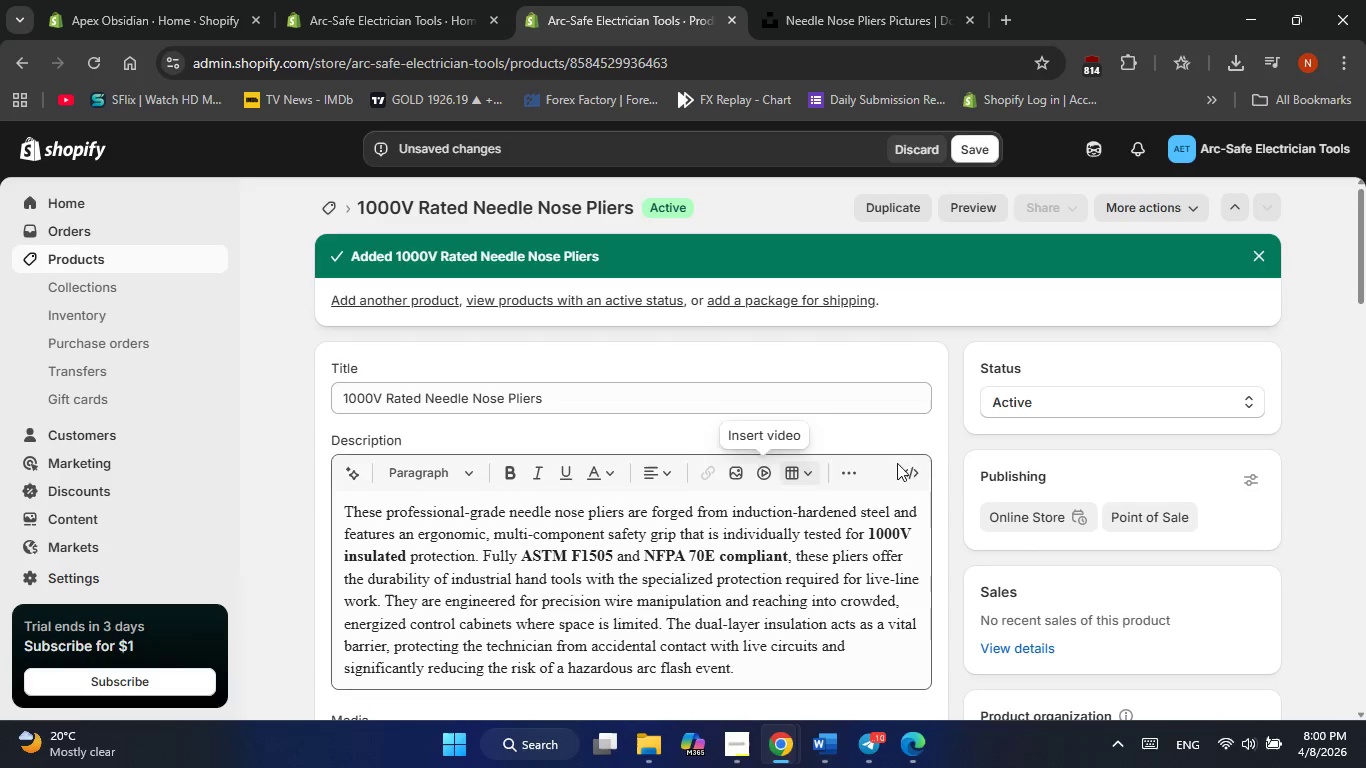 
scroll: coordinate [989, 488], scroll_direction: down, amount: 1.0
 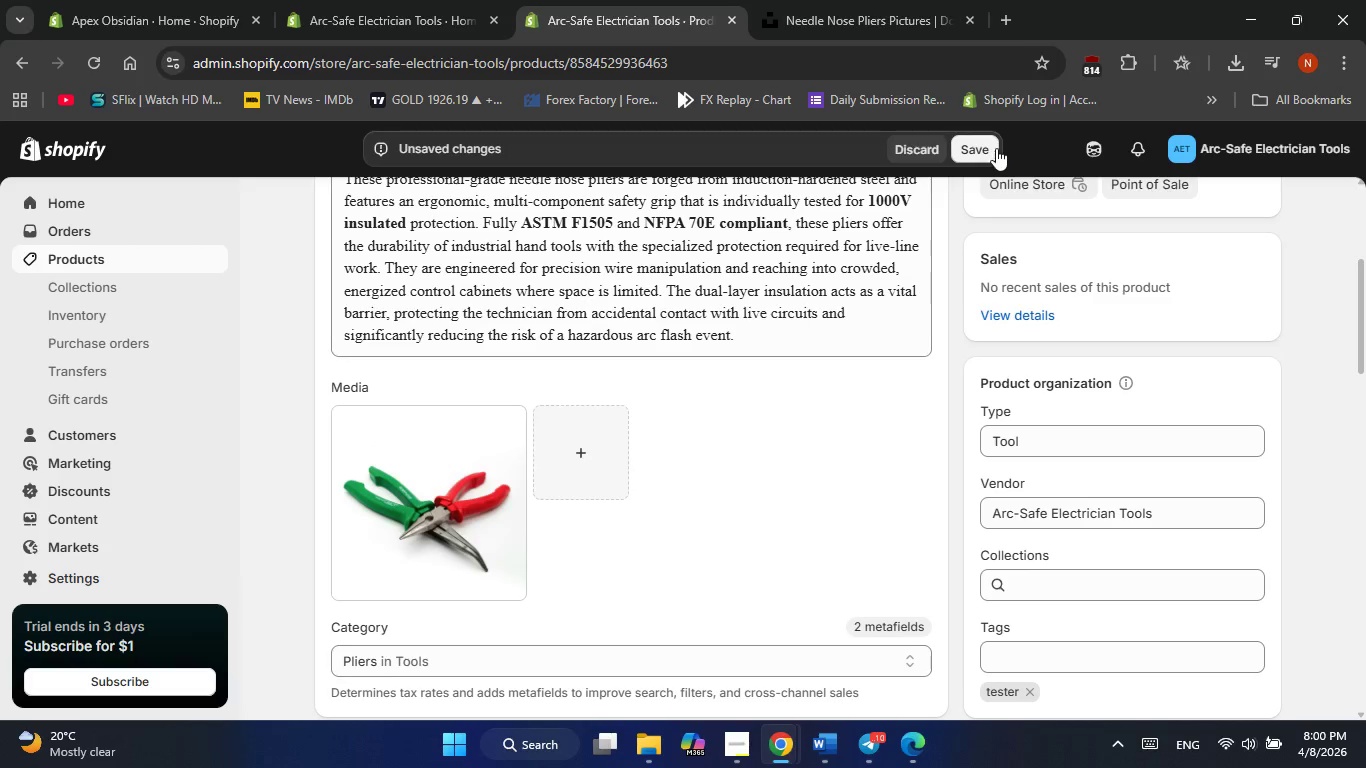 
left_click([989, 154])
 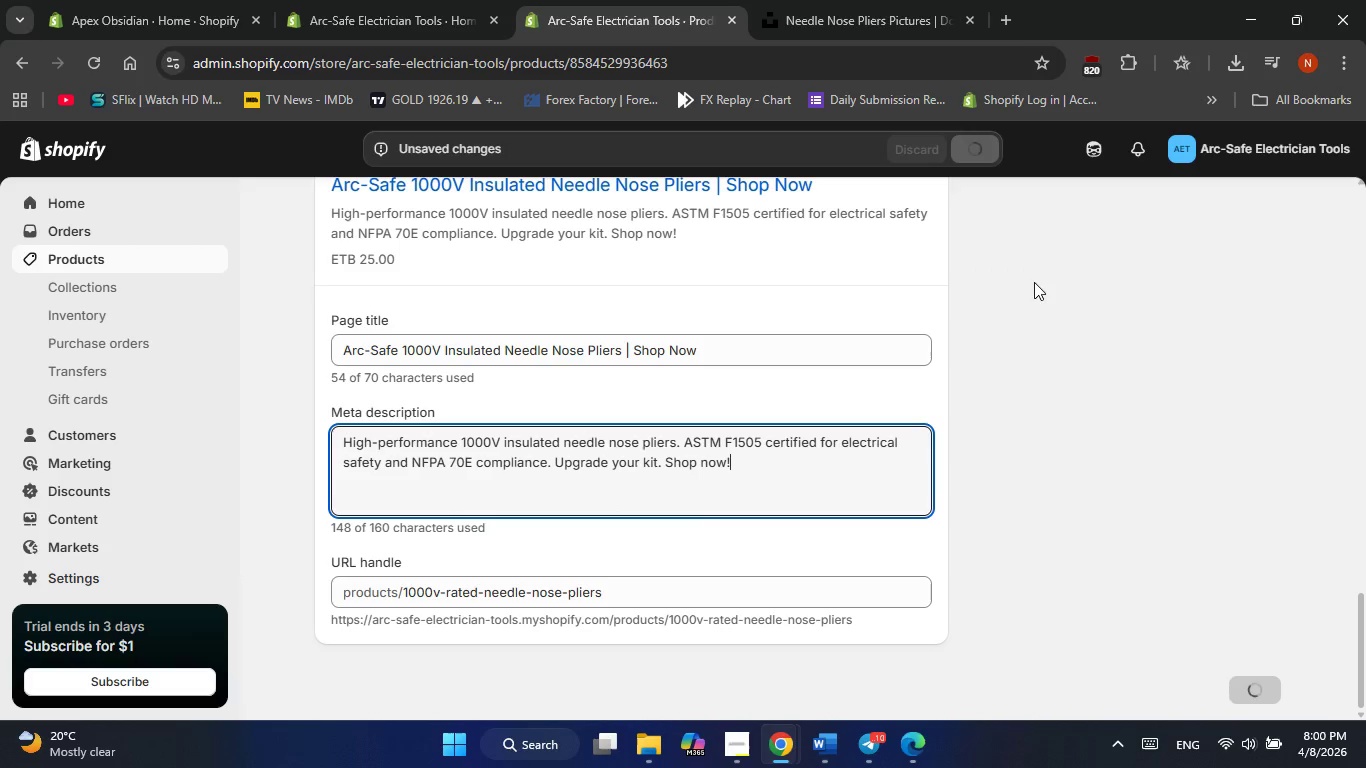 
left_click([1020, 615])
 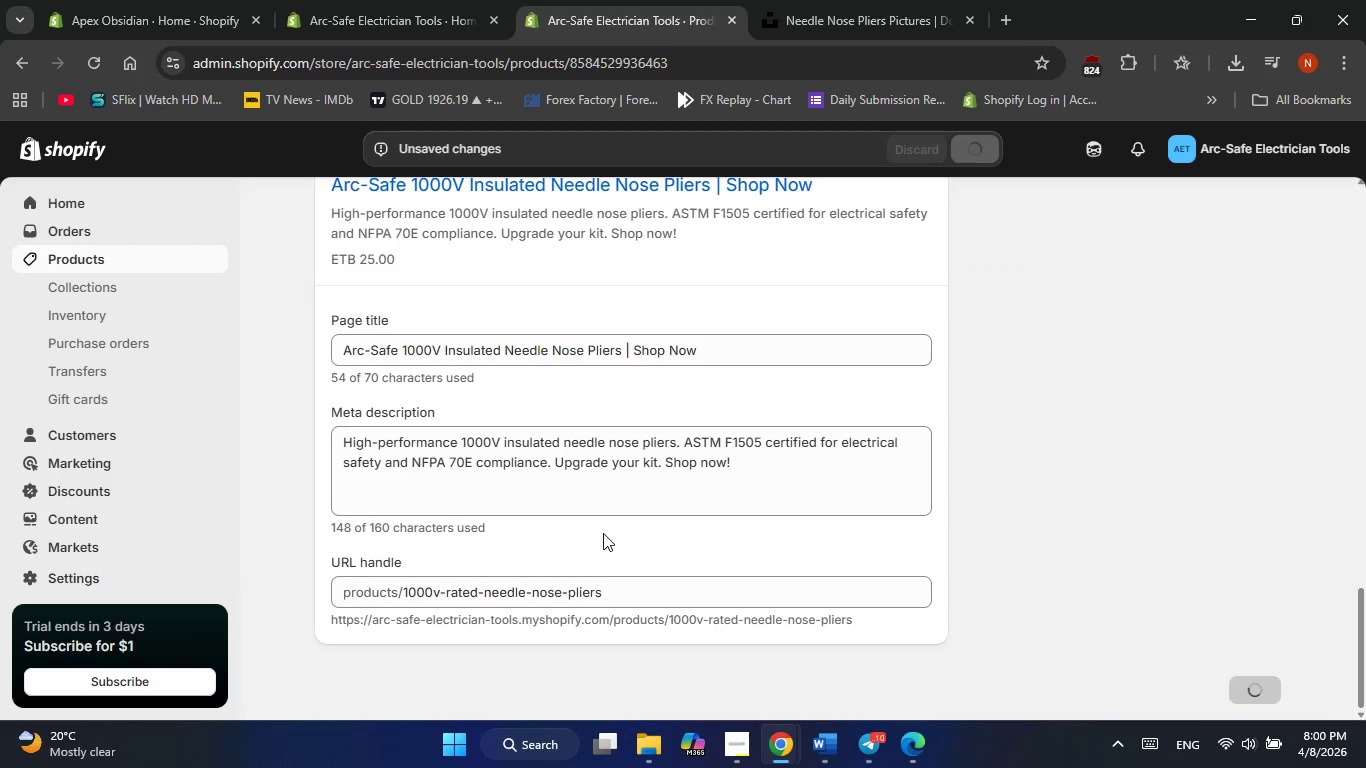 
scroll: coordinate [602, 533], scroll_direction: up, amount: 8.0
 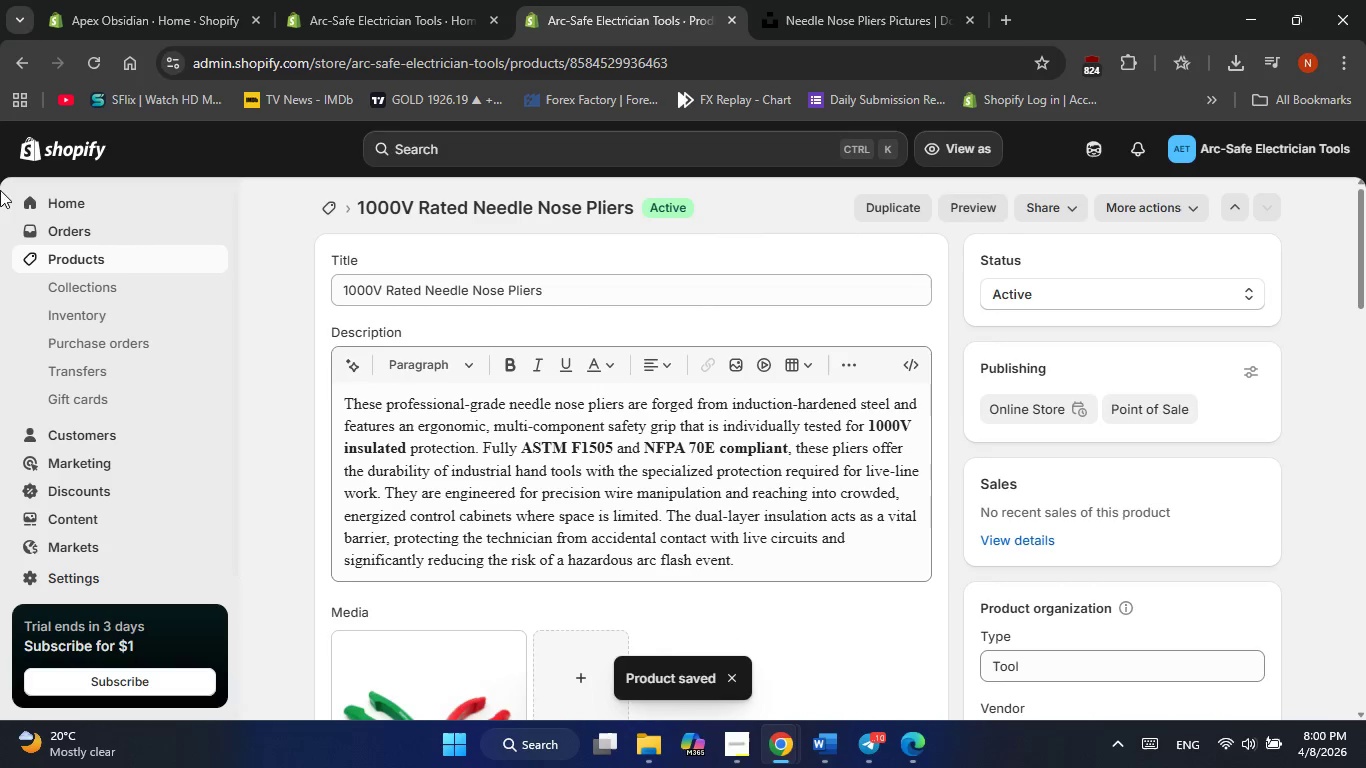 
left_click([78, 258])
 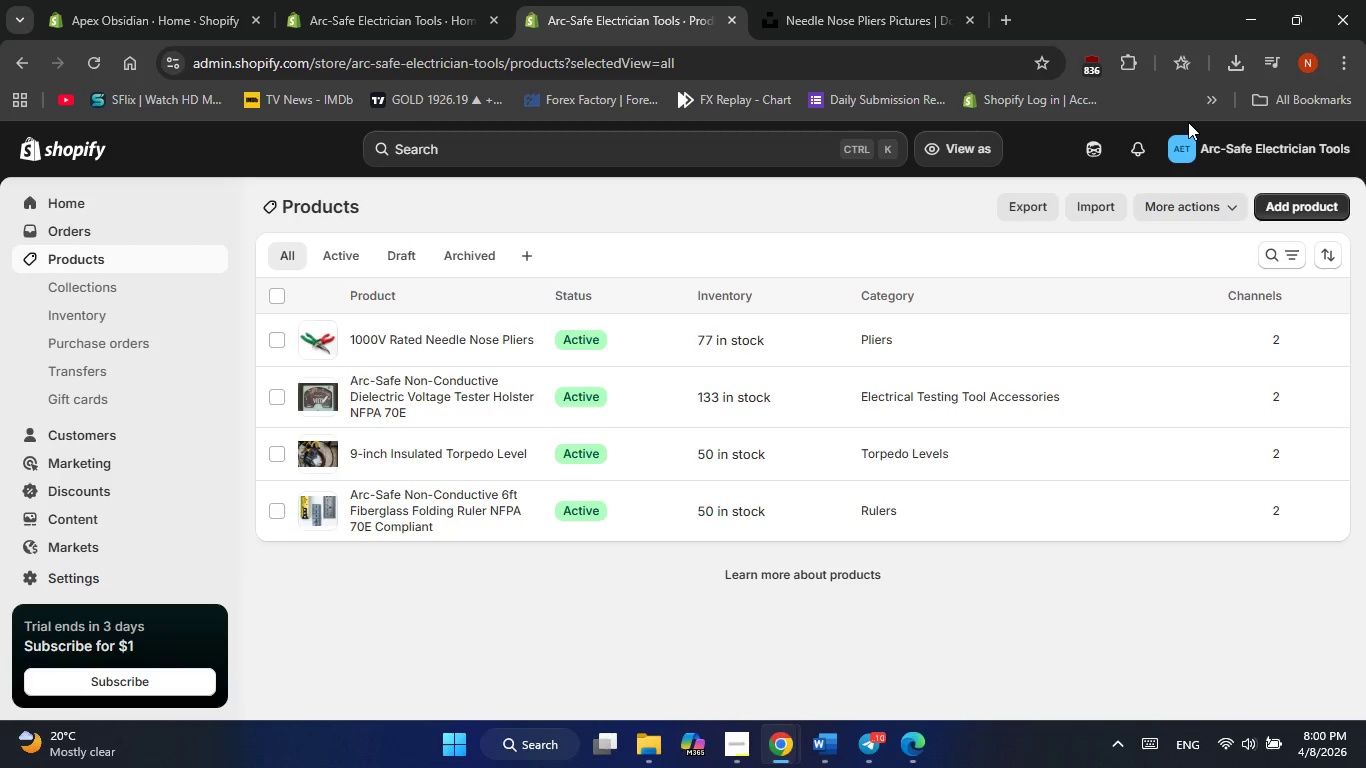 
wait(5.73)
 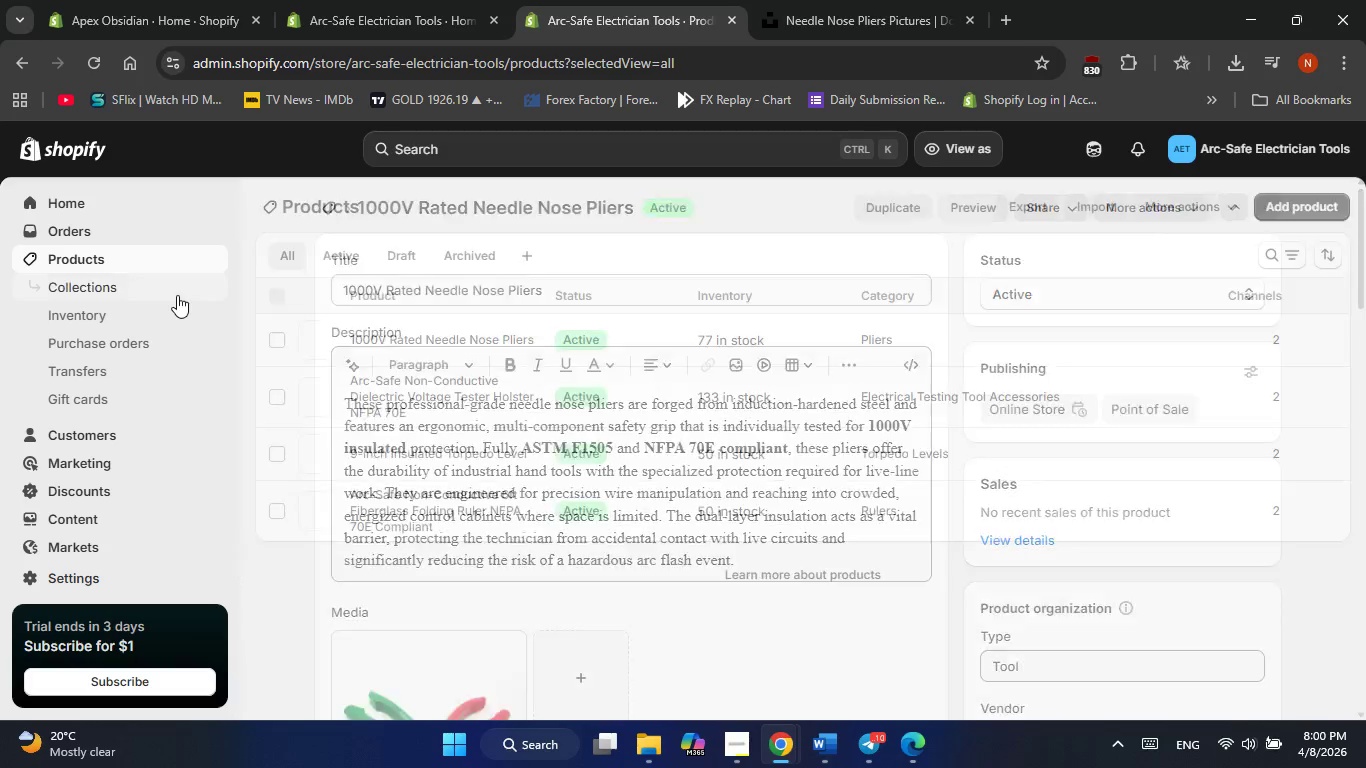 
left_click([1304, 203])
 